 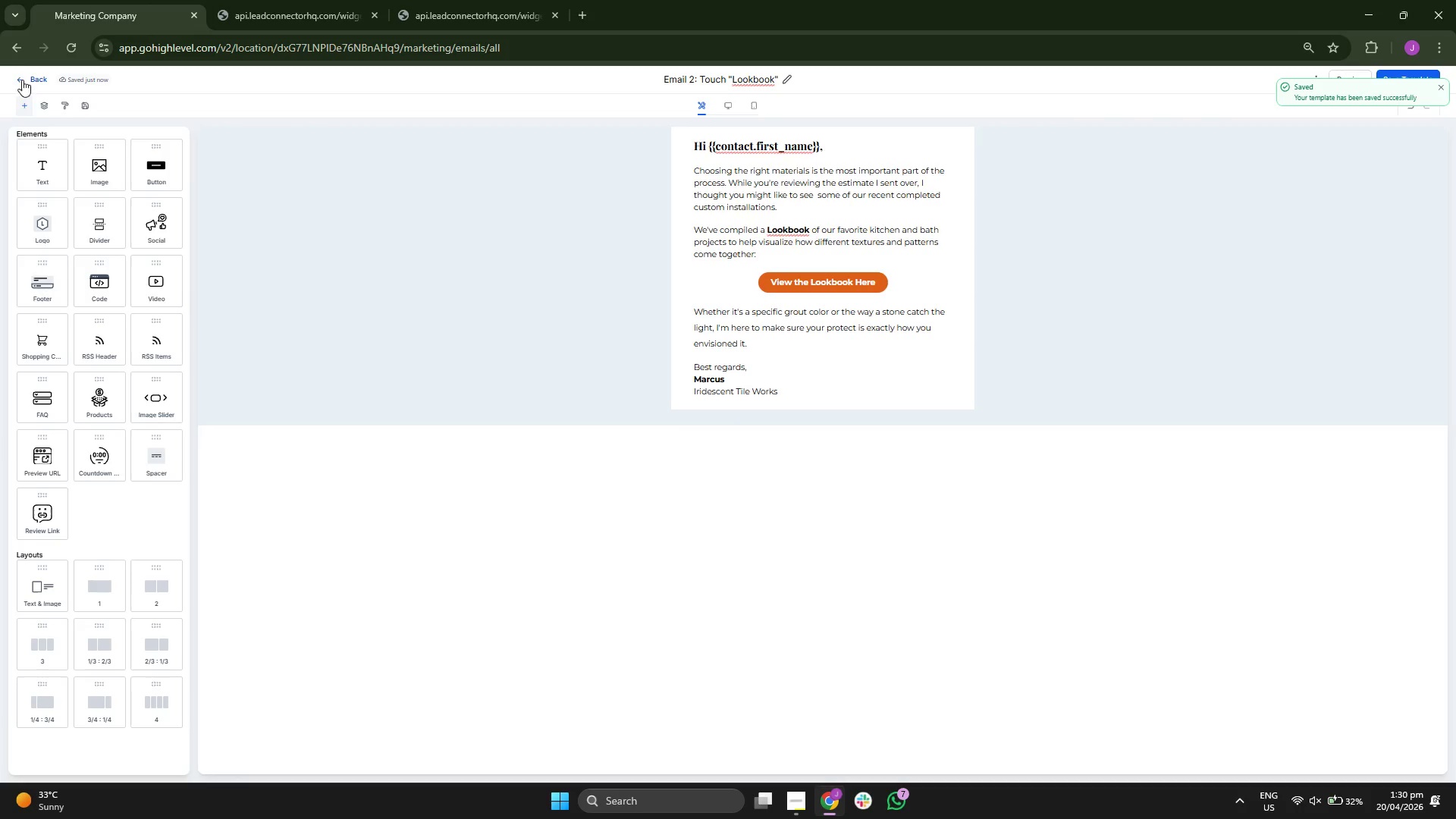 
mouse_move([532, 228])
 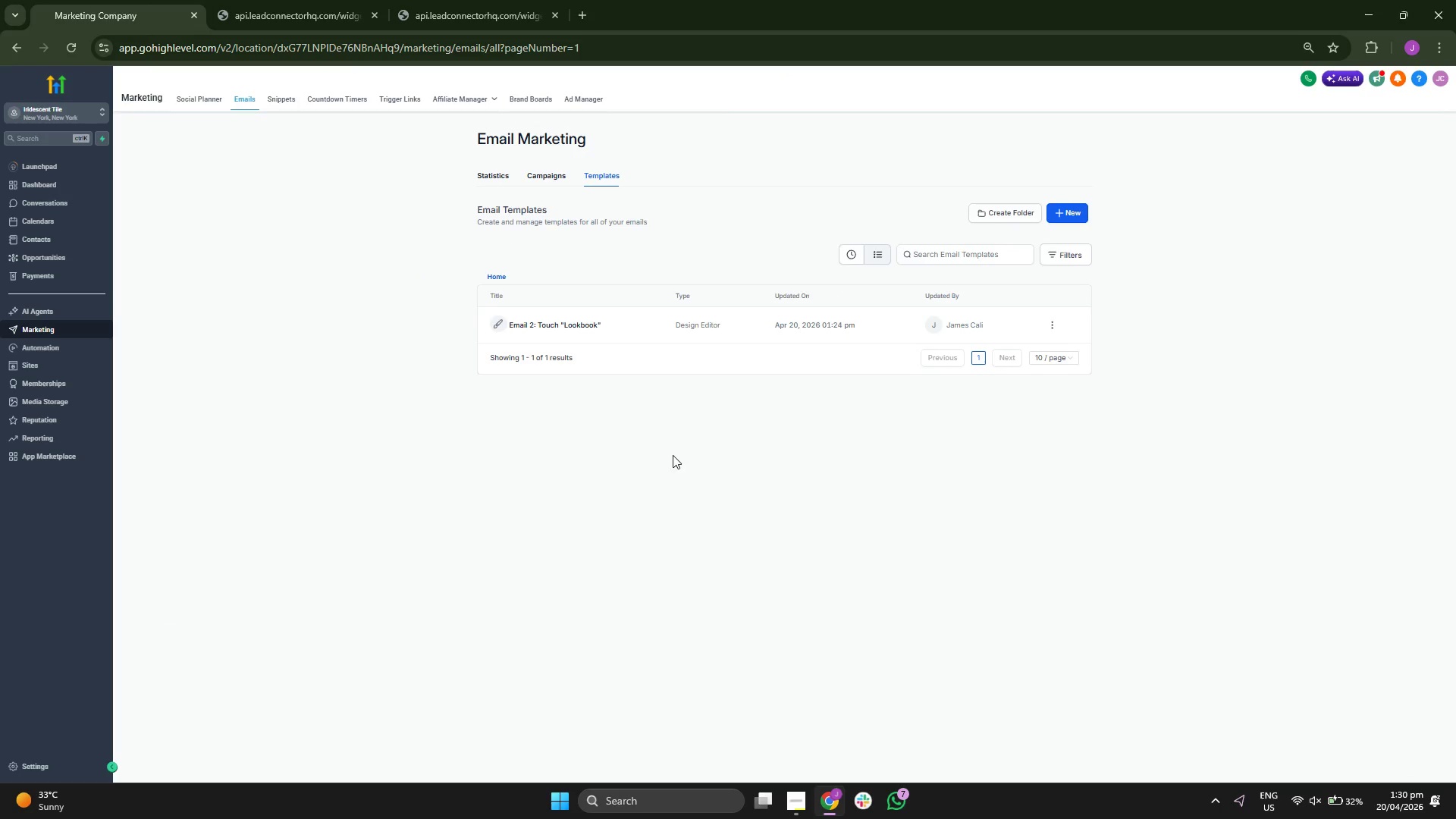 
mouse_move([279, 115])
 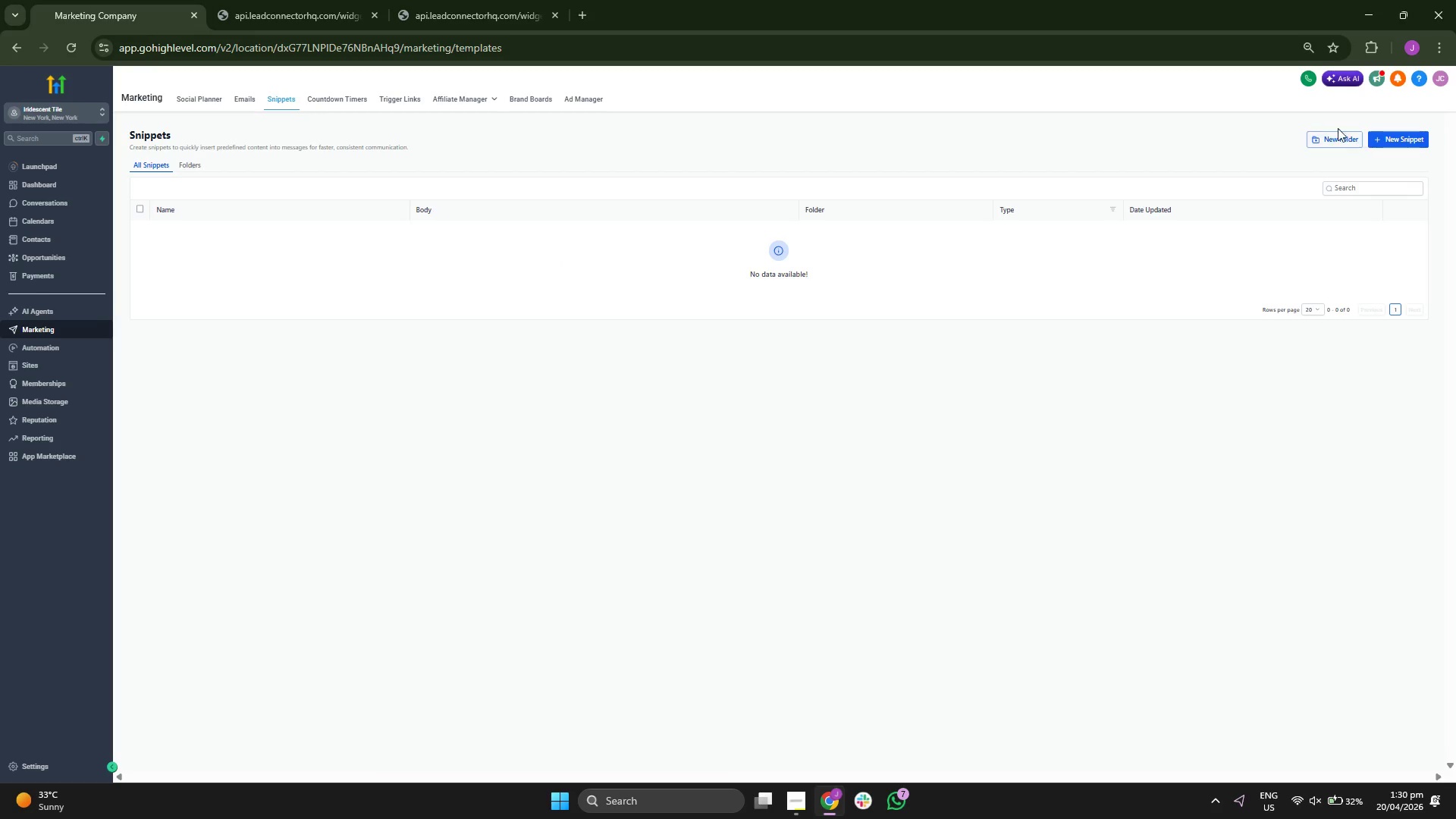 
left_click([1379, 140])
 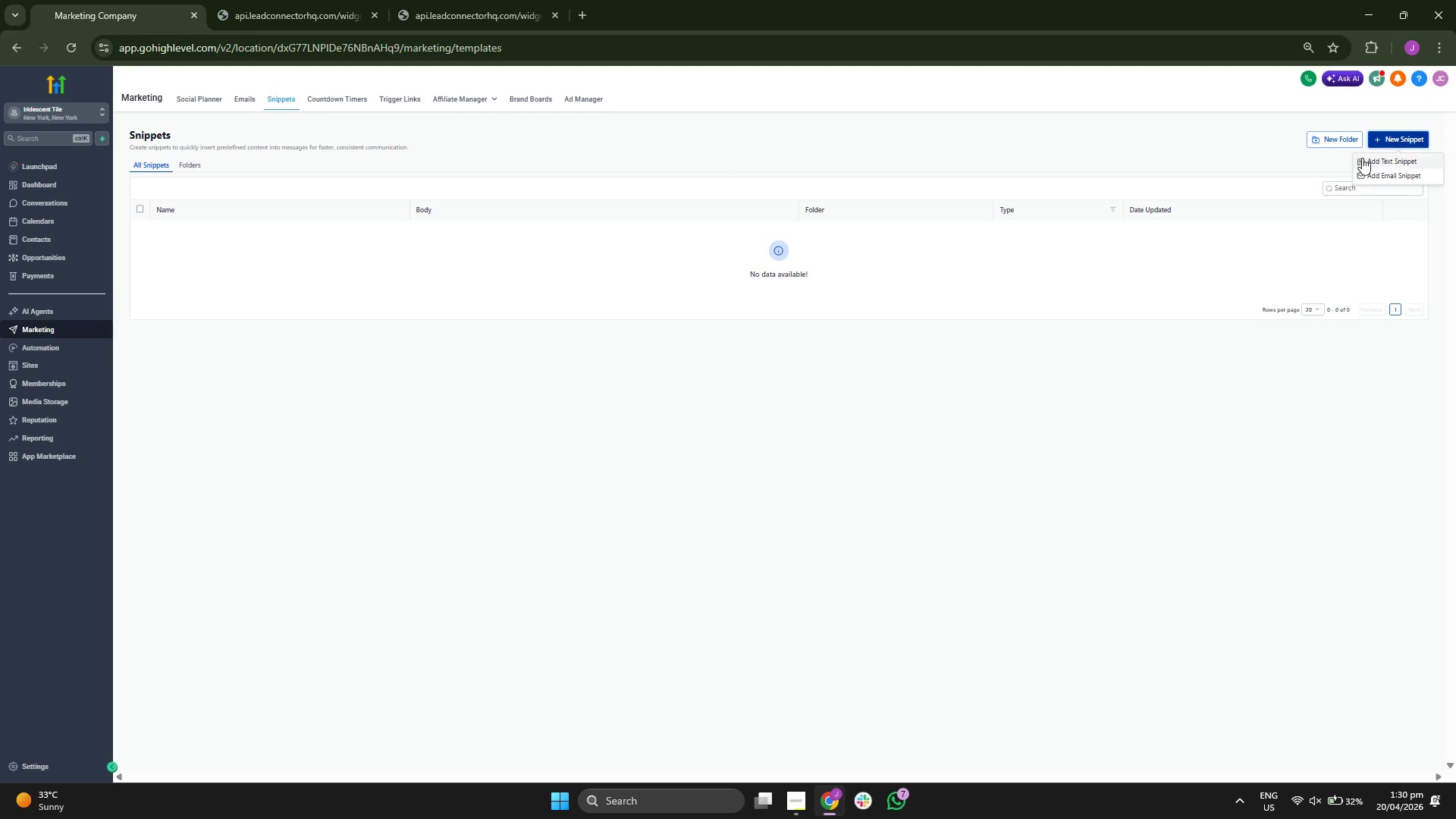 
left_click([1389, 161])
 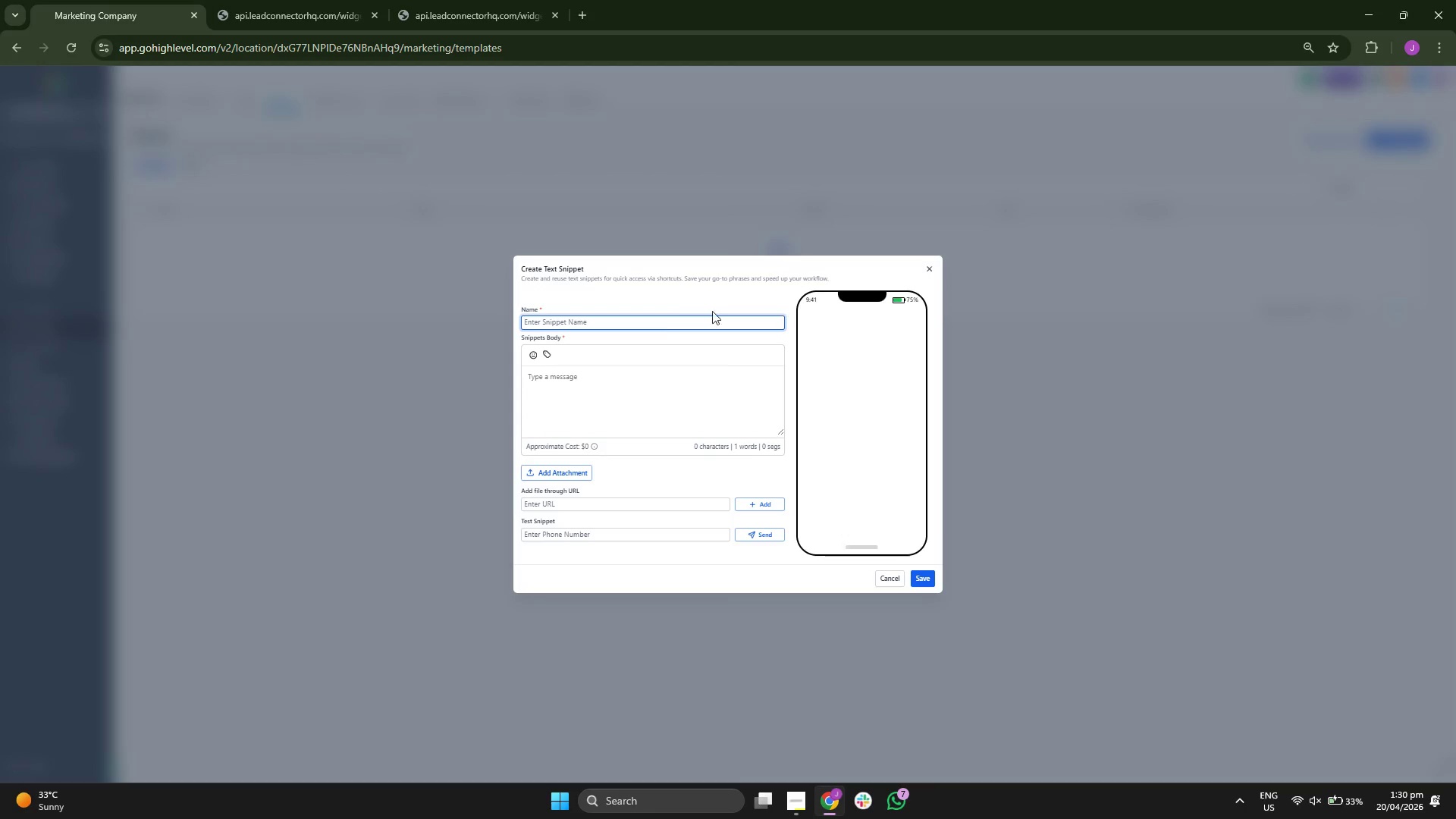 
type(SMS RE)
key(Backspace)
type(eq)
 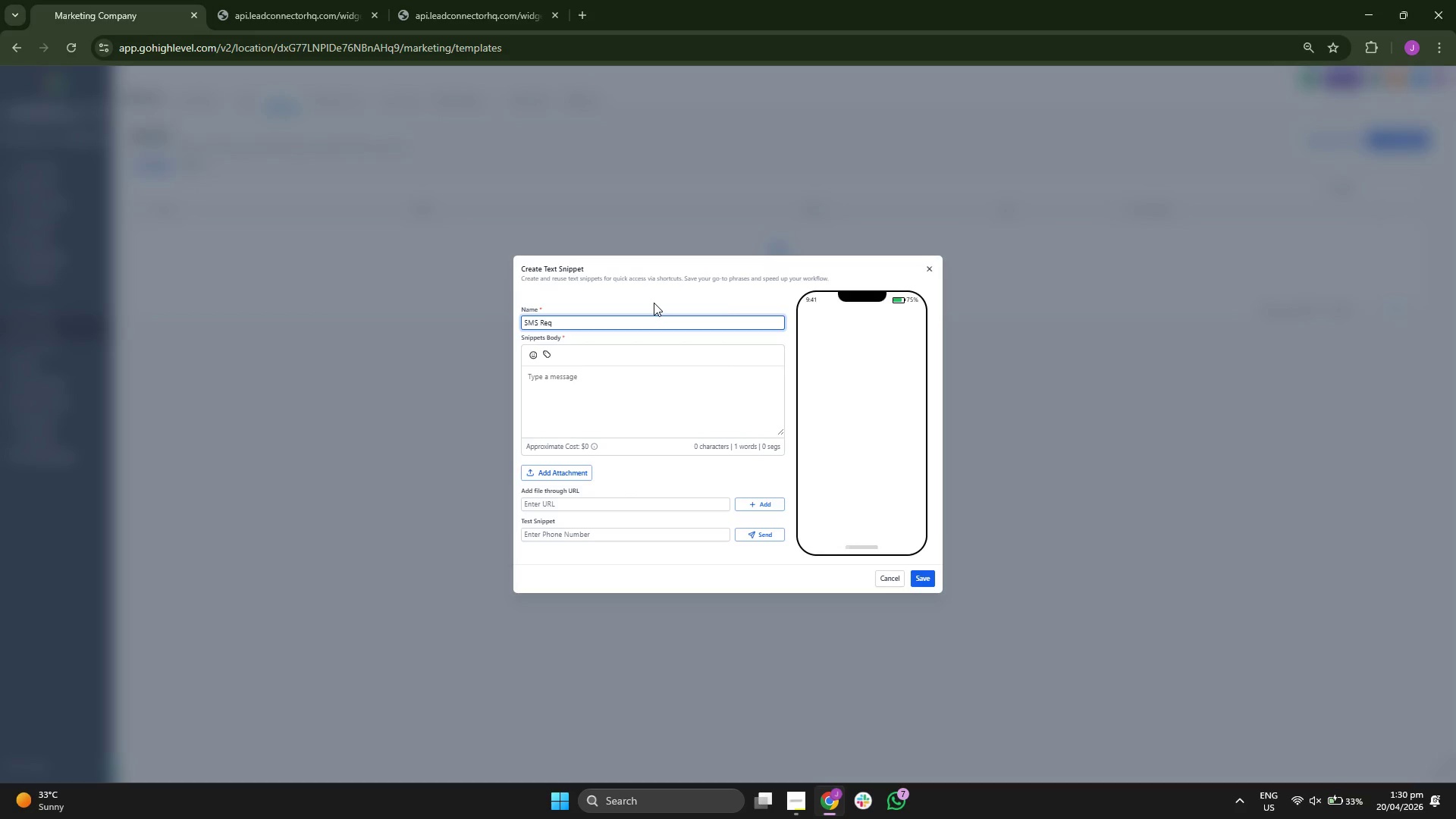 
type(uest)
 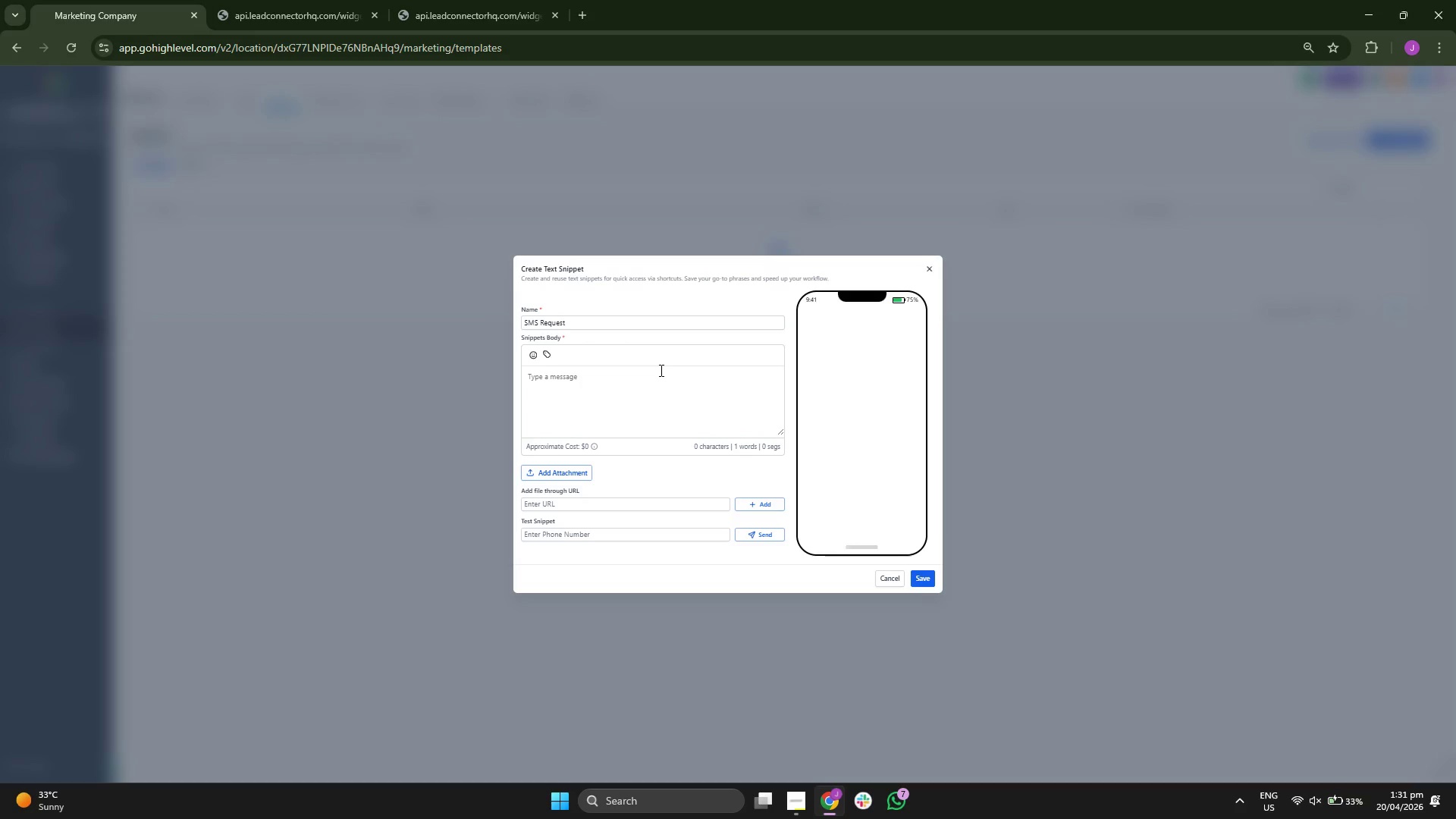 
wait(5.92)
 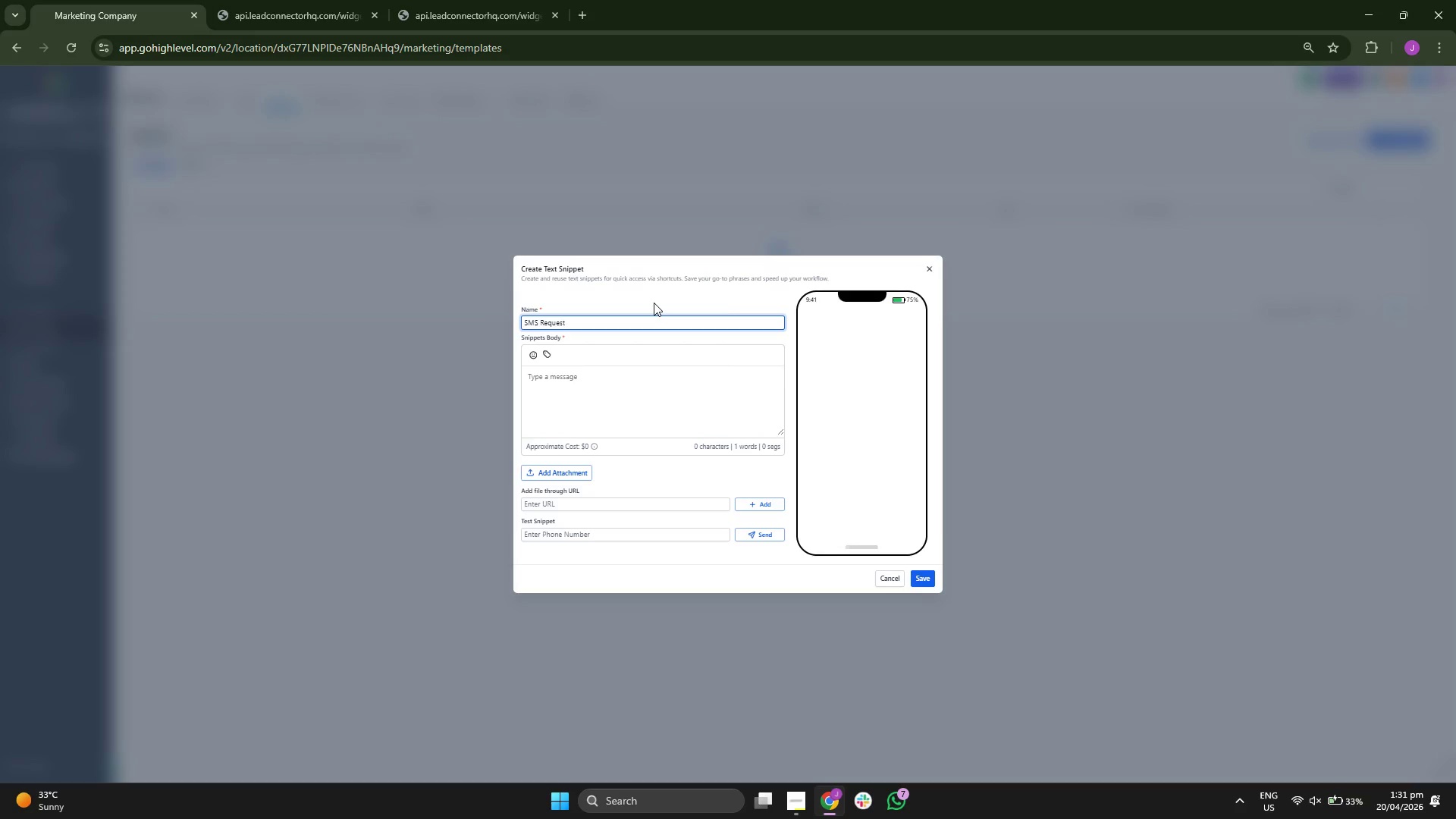 
type(Hi {{contact.first_name)
 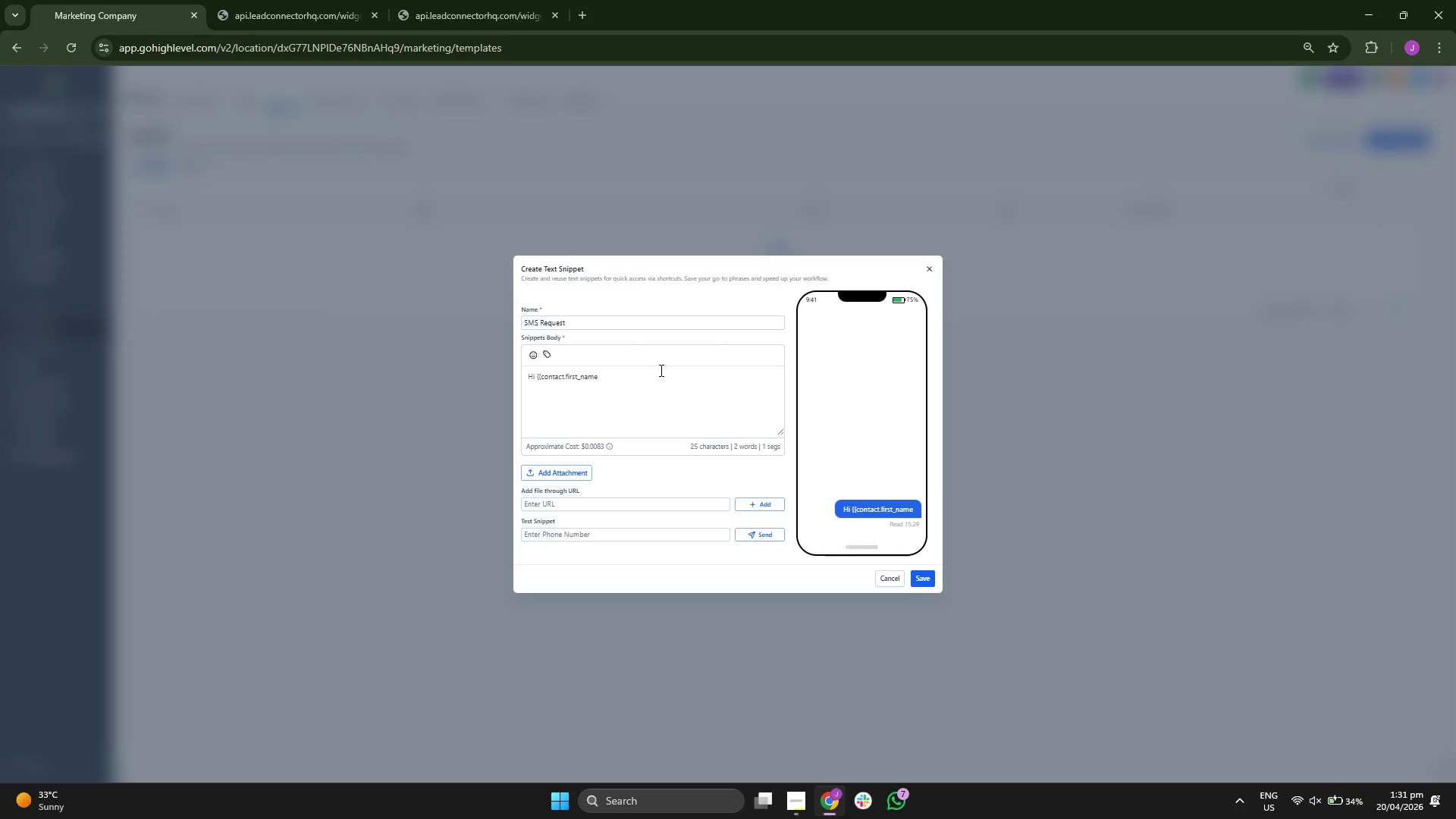 
type(}}, it's Mar)
 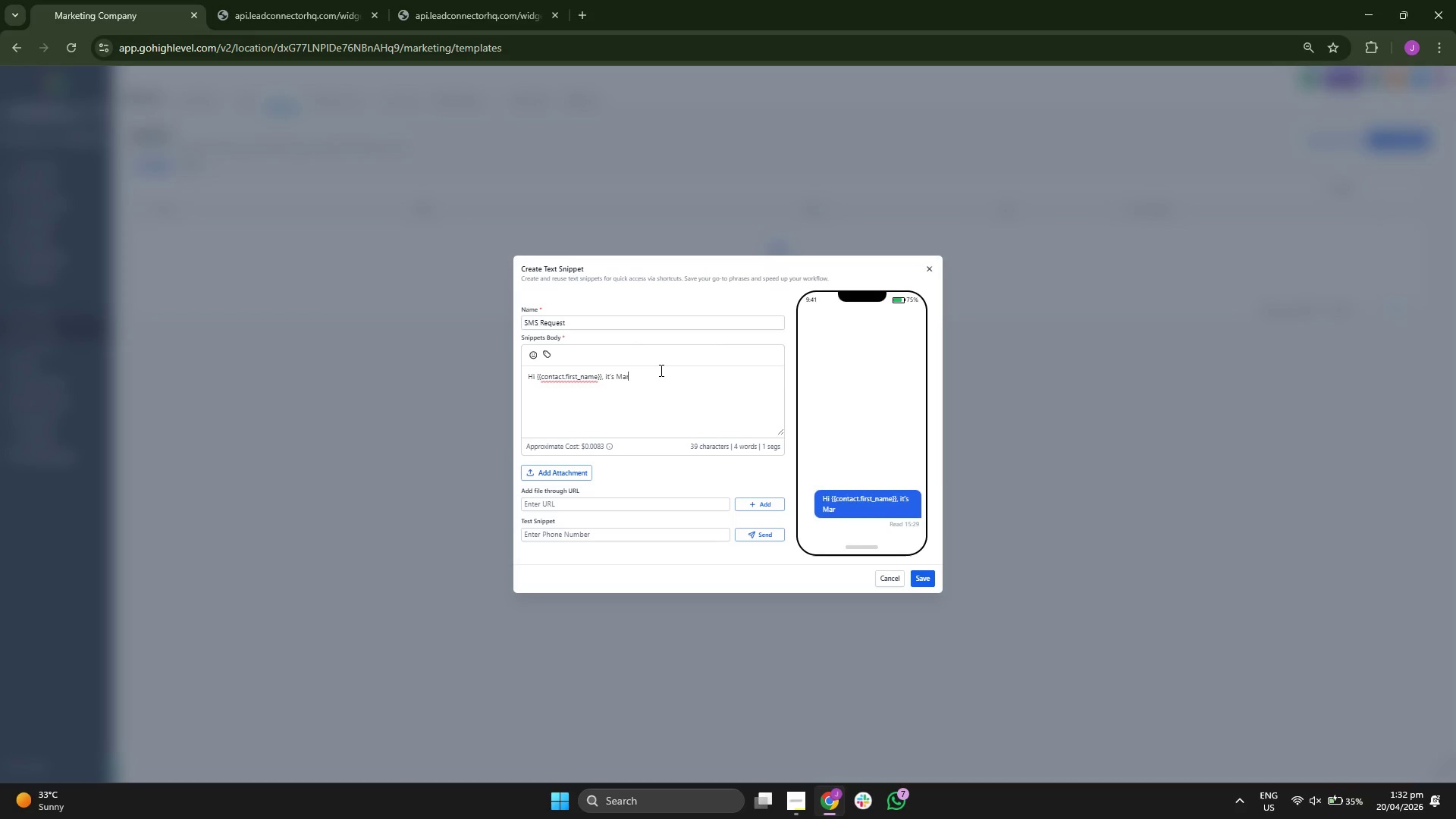 
type(cus. I )
 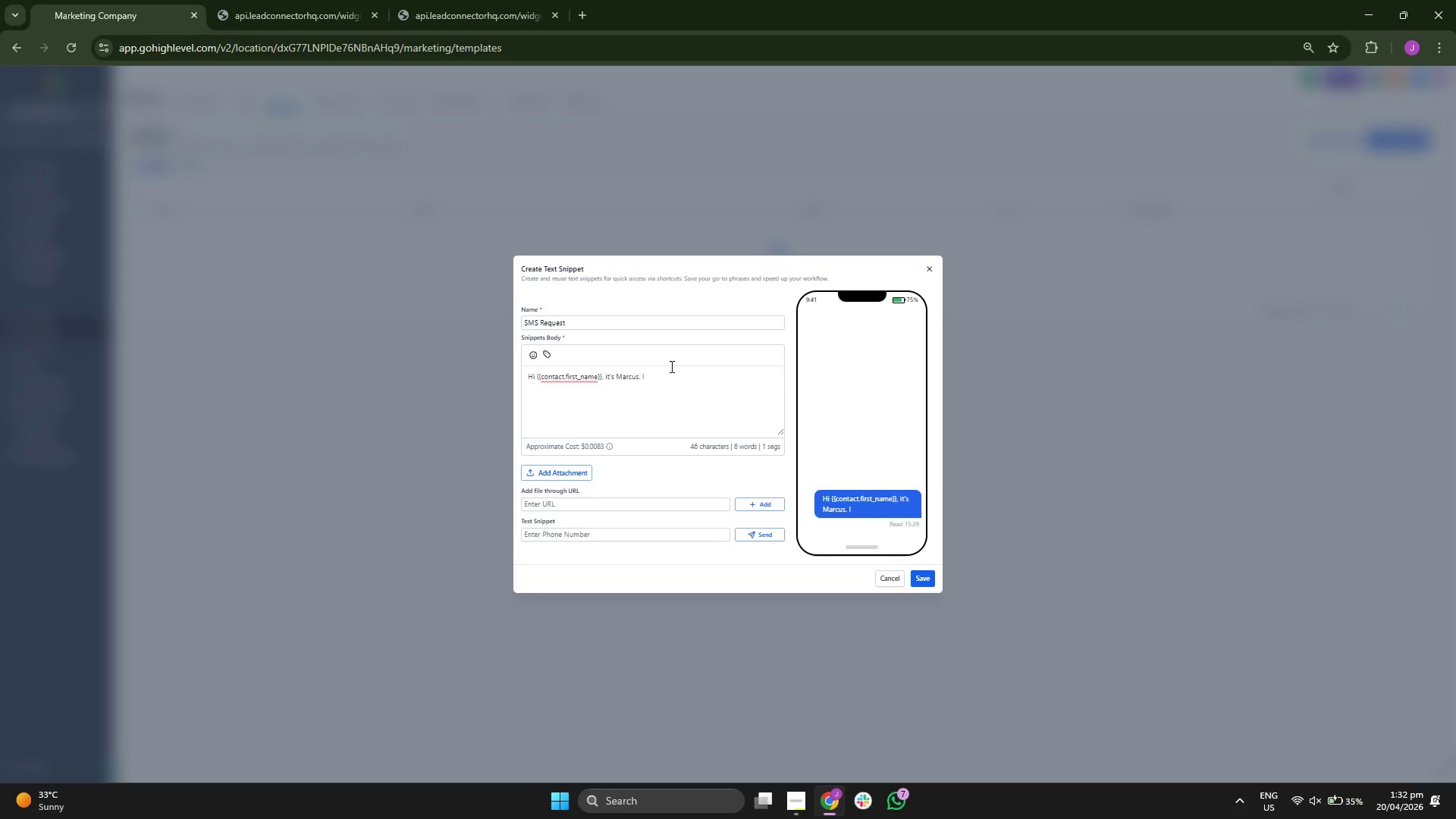 
key(H)
 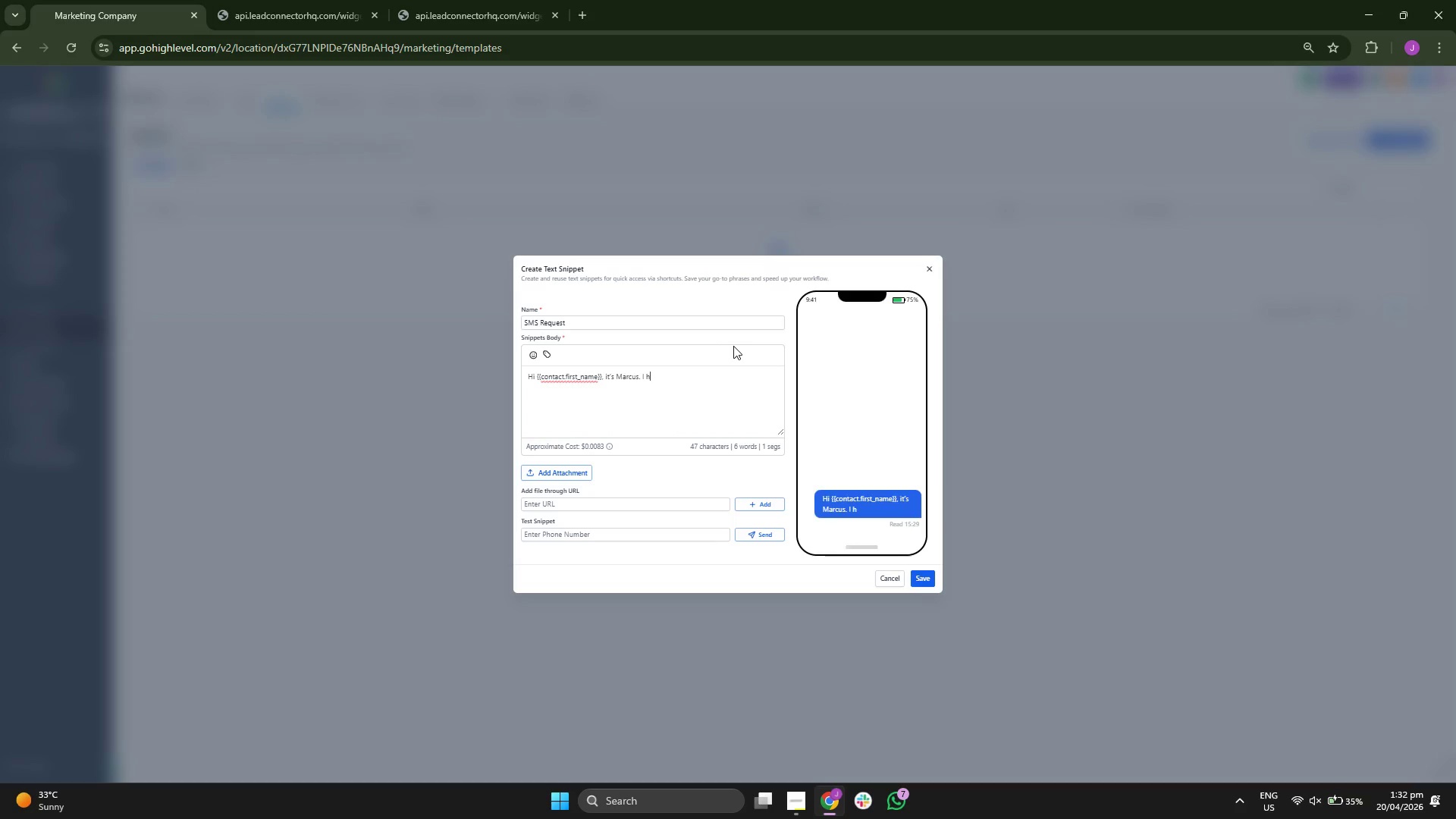 
type(ope you're lov)
 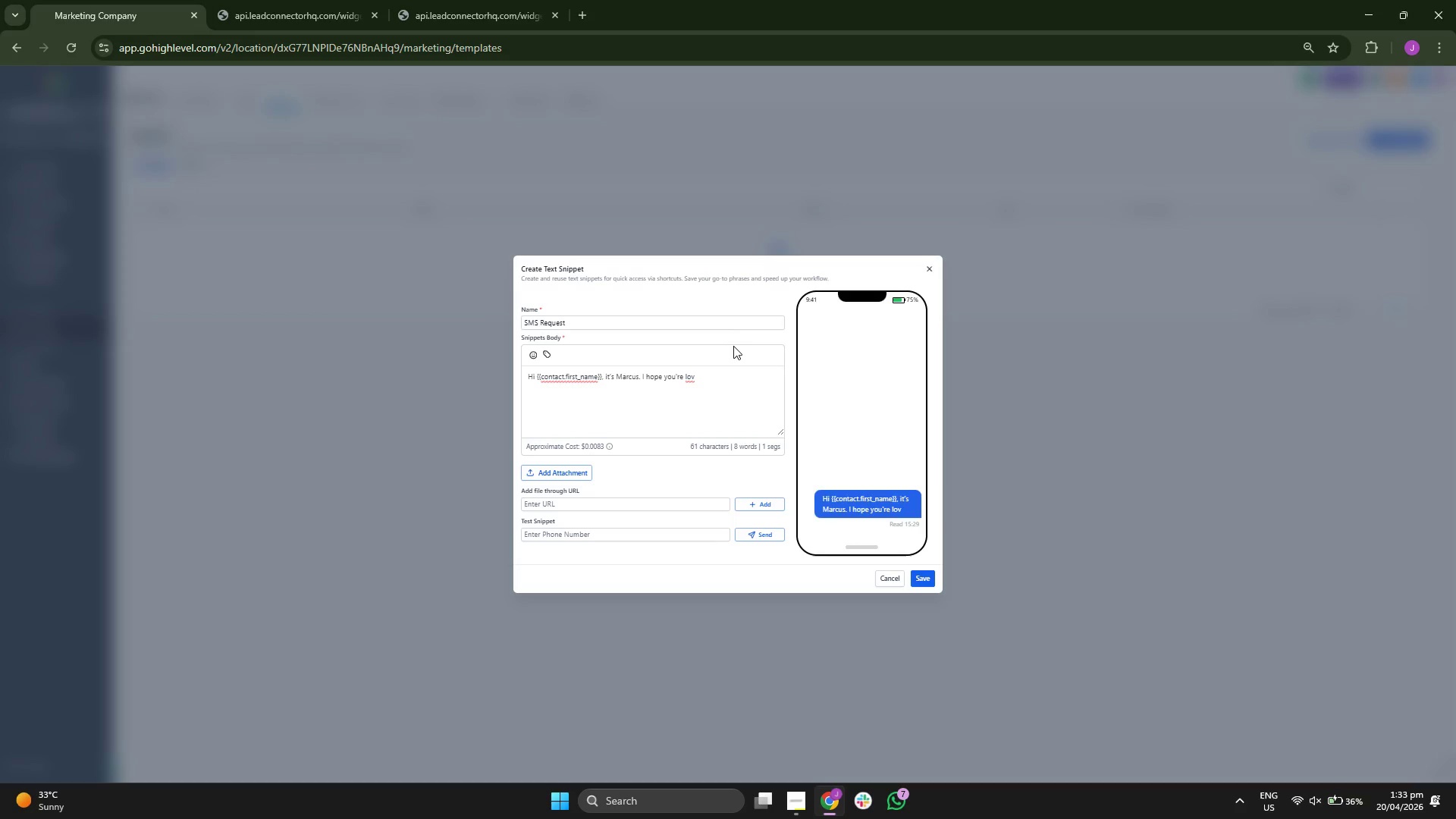 
key(I)
 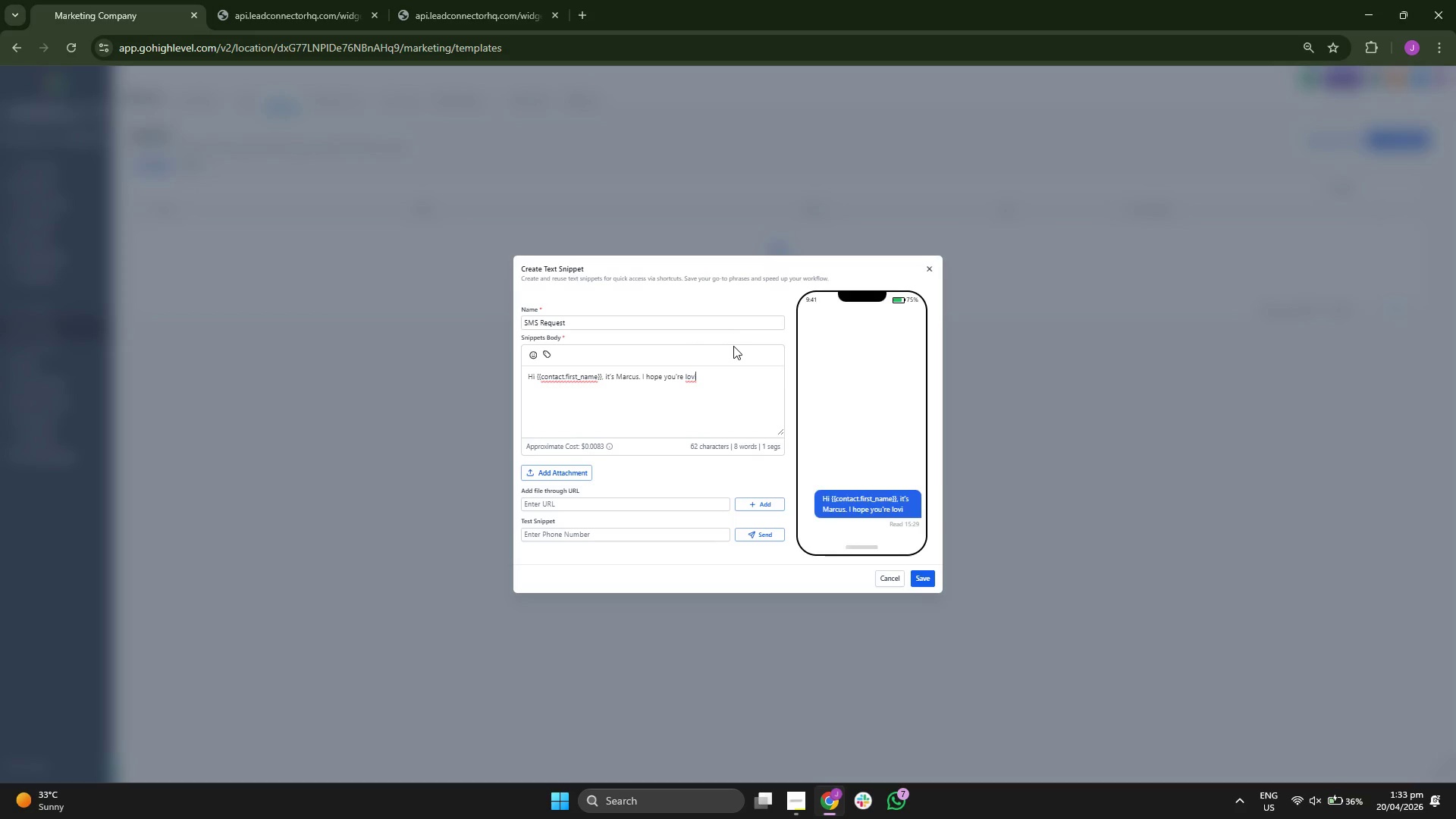 
type(ng y)
 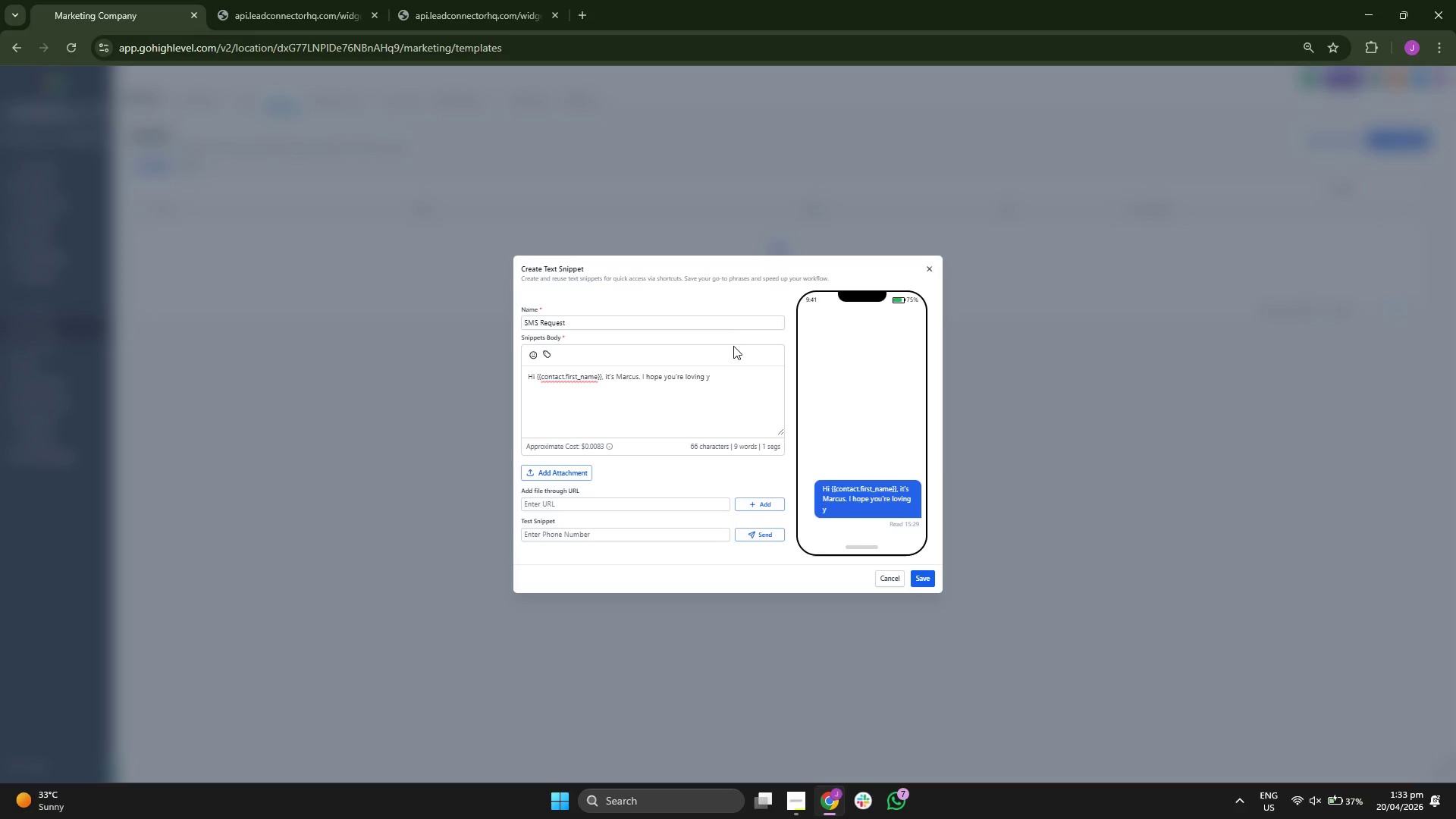 
type(ou)
 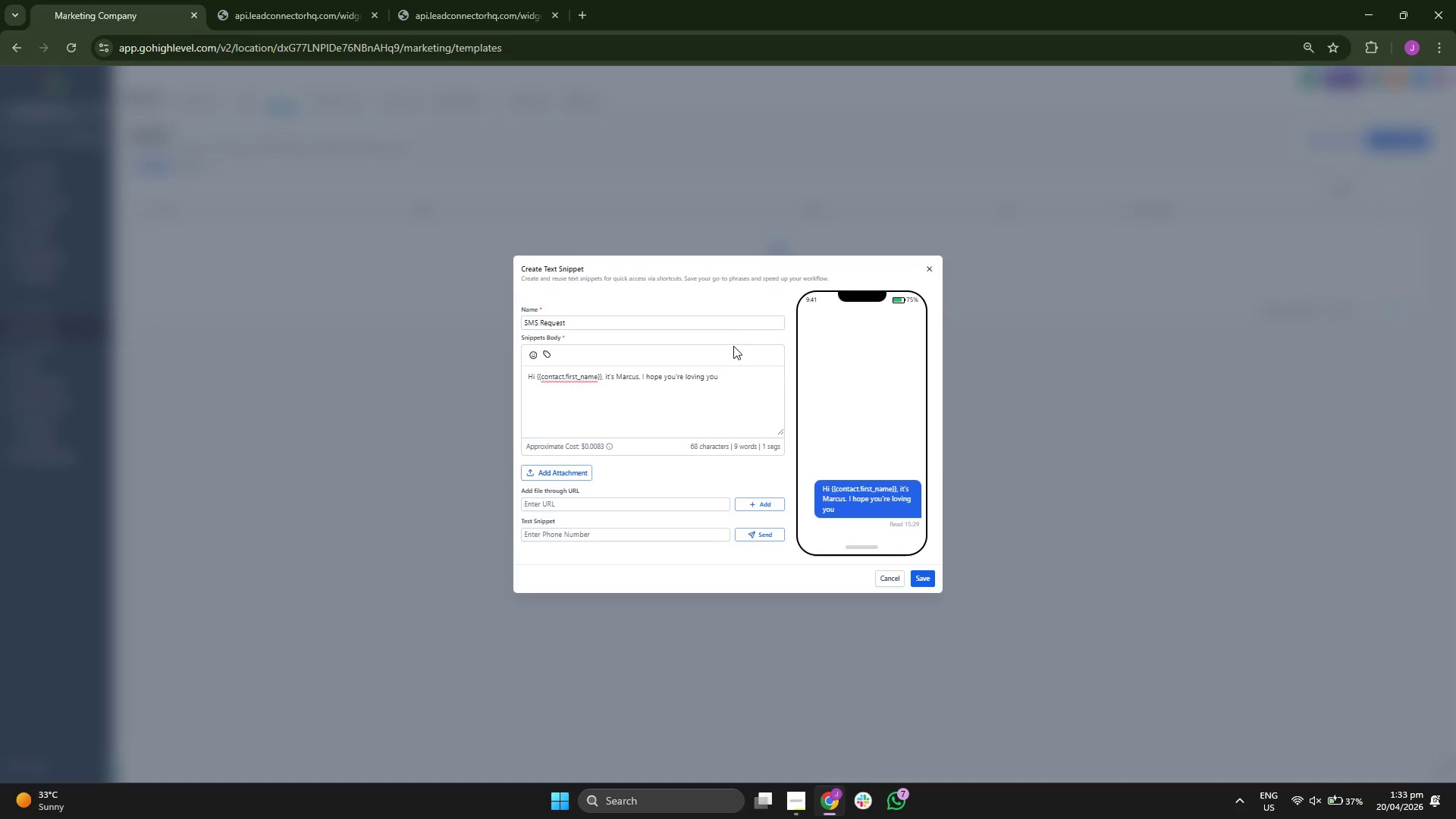 
type(r lo)
 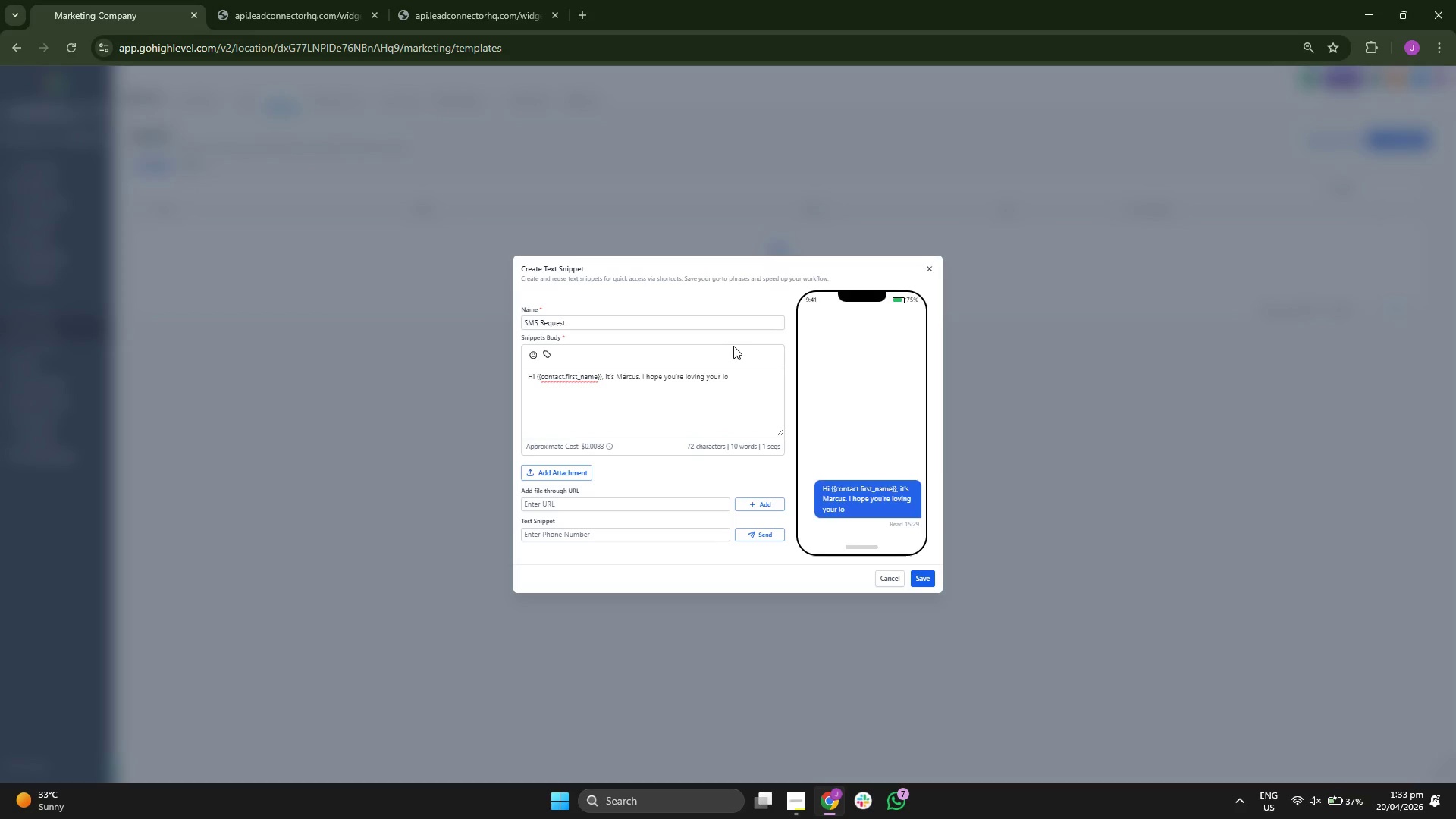 
key(V)
 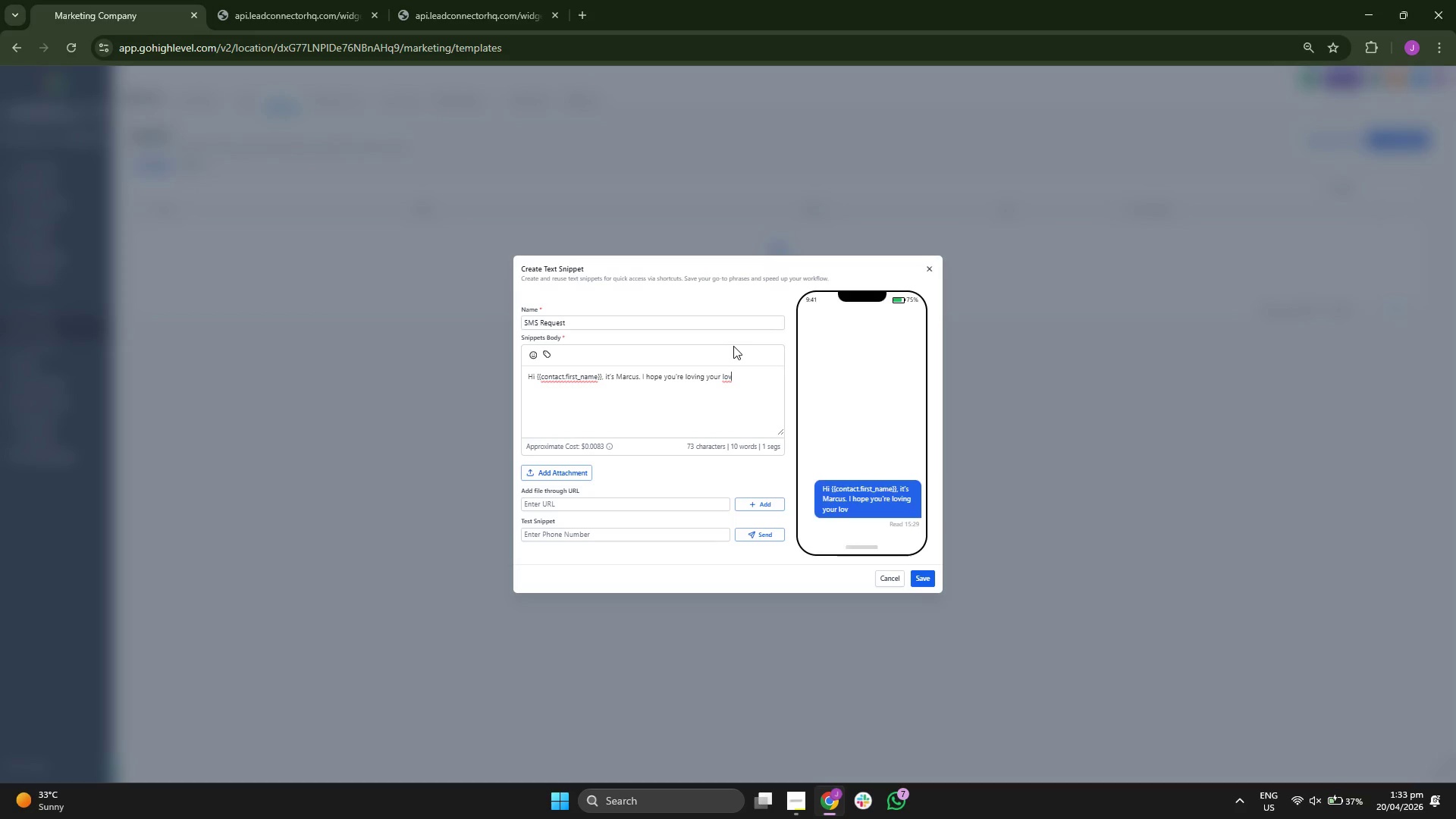 
key(I)
 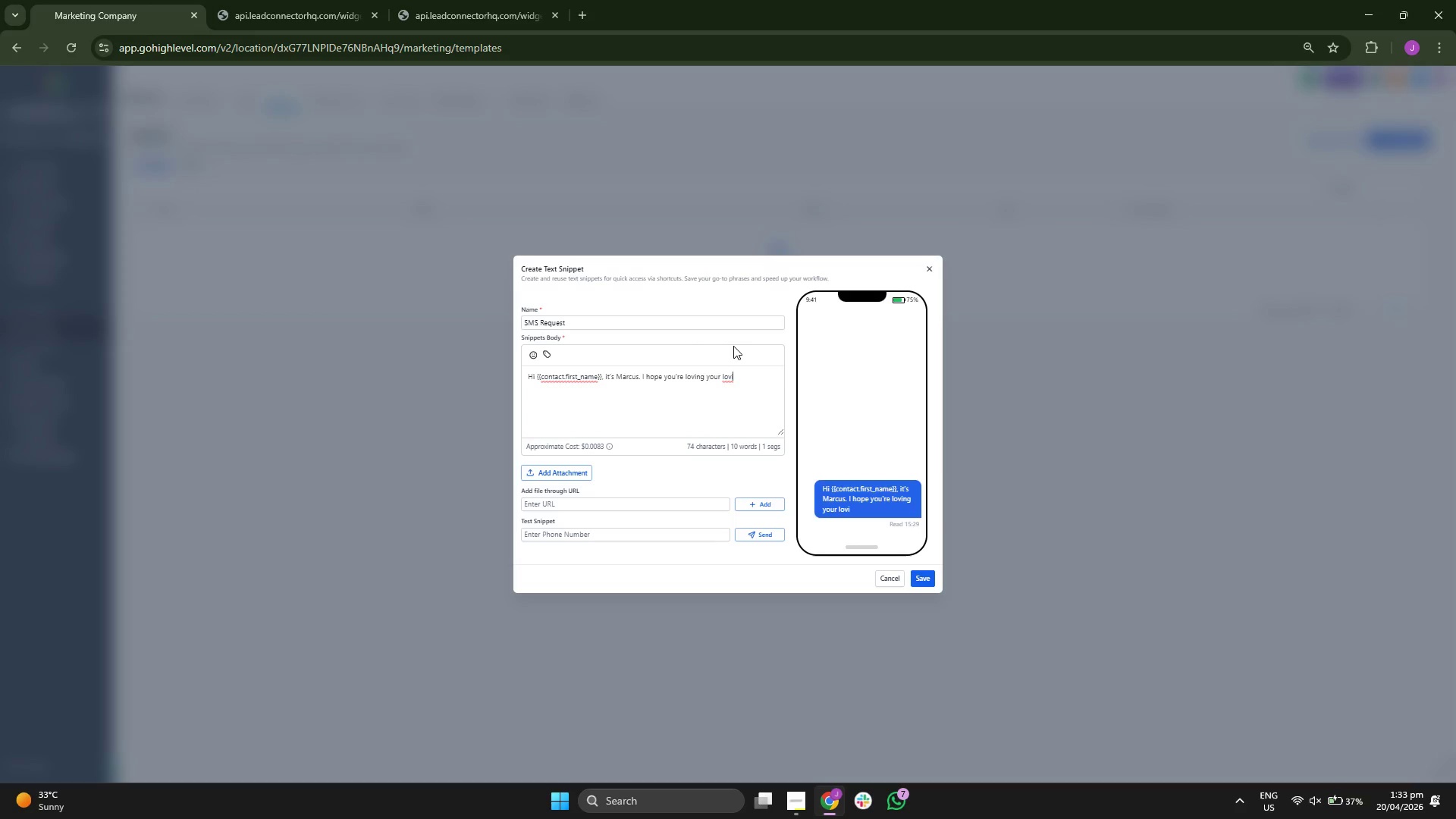 
type(ng y)
 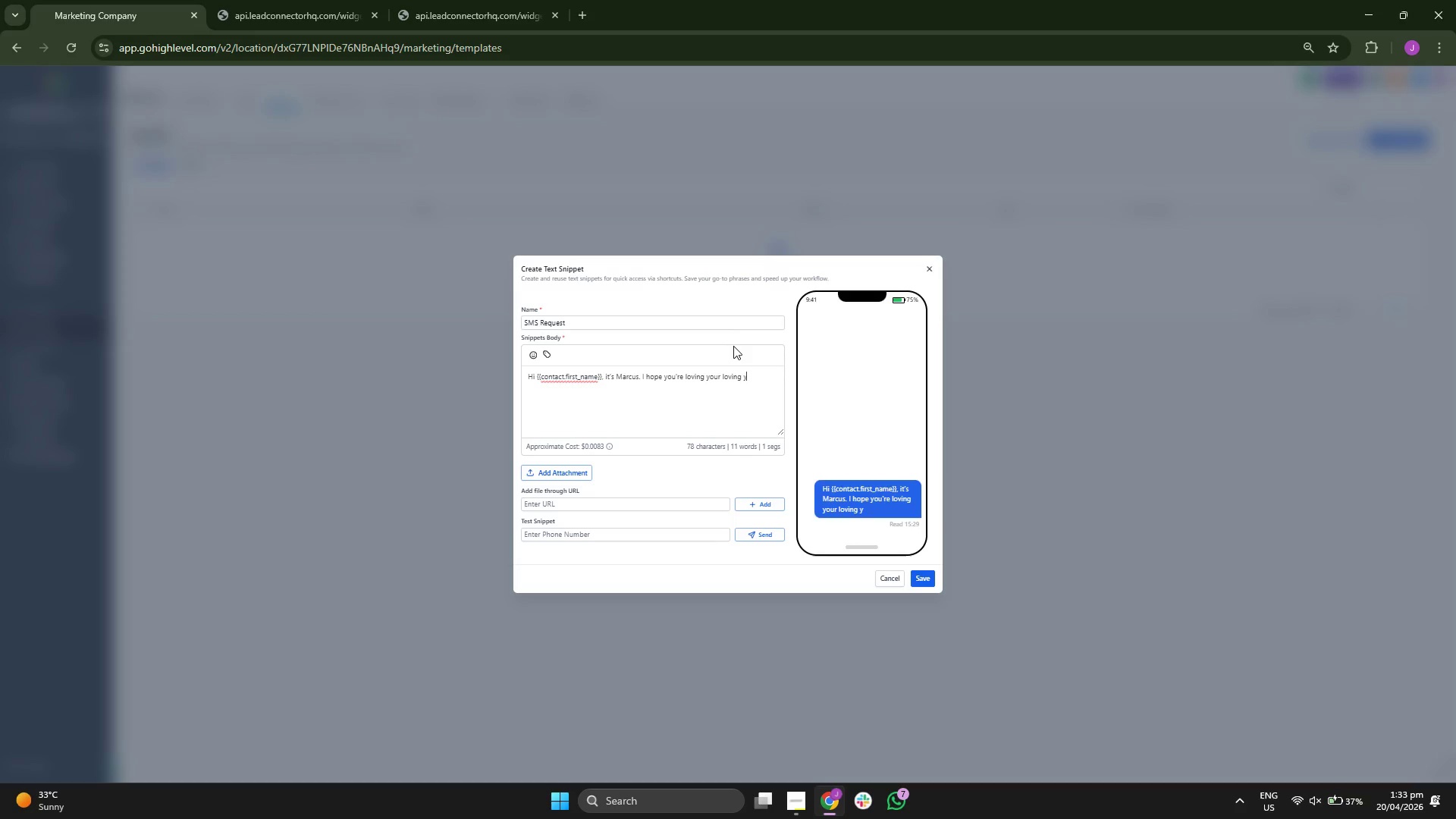 
type(our )
 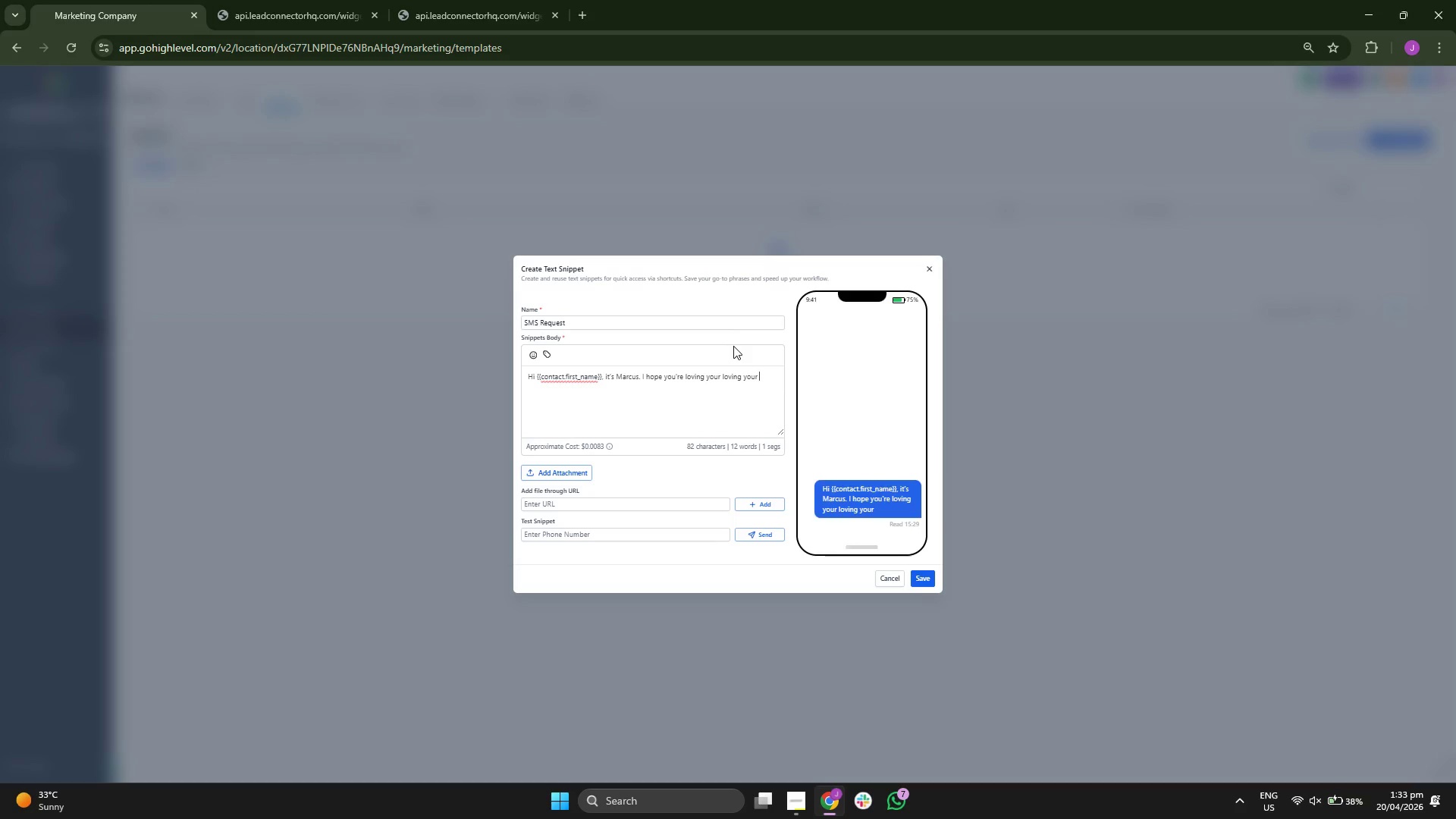 
wait(9.31)
 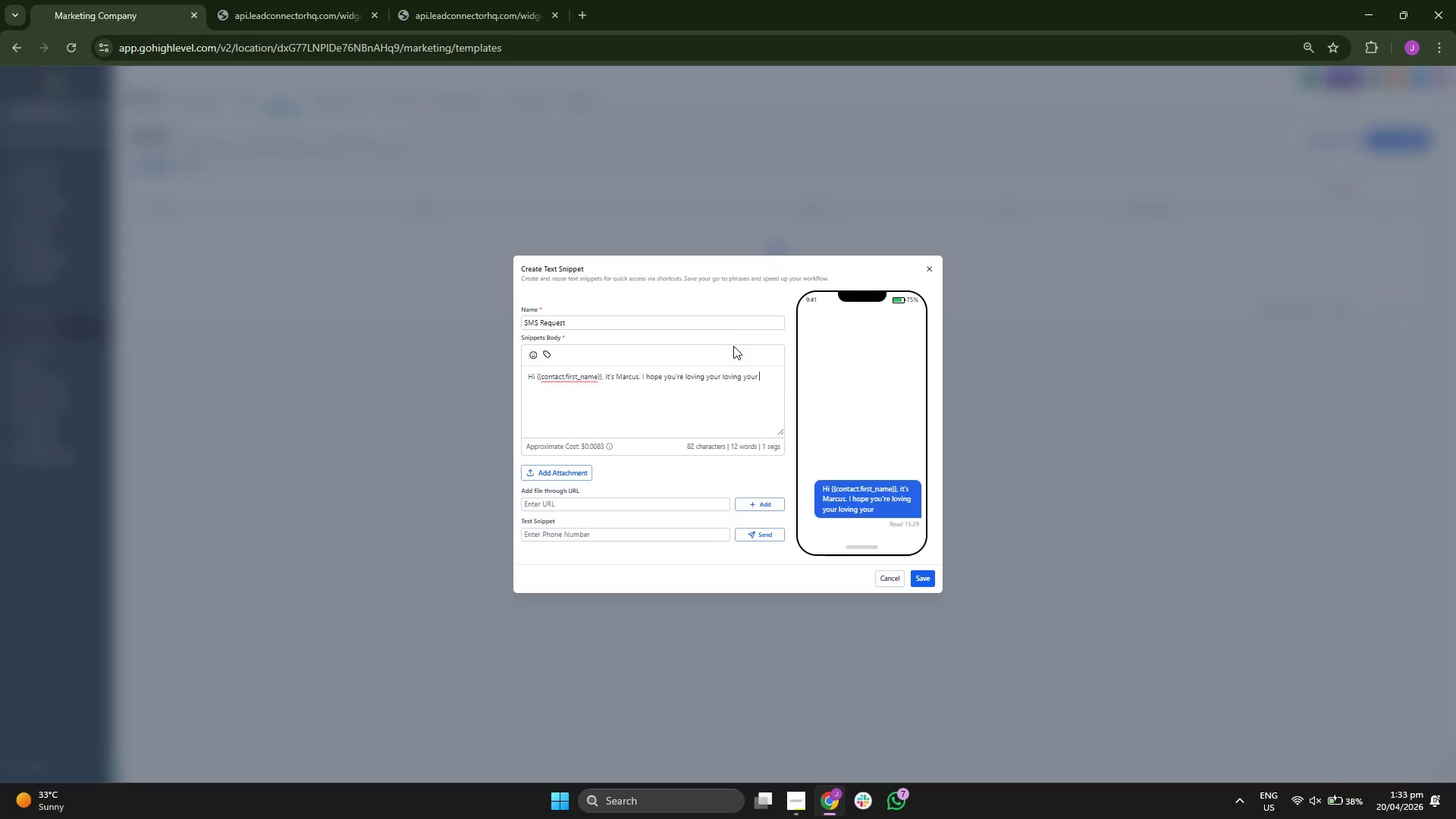 
type(ee)
key(Backspace)
key(Backspace)
type(neew)
key(Backspace)
key(Backspace)
type(w t)
 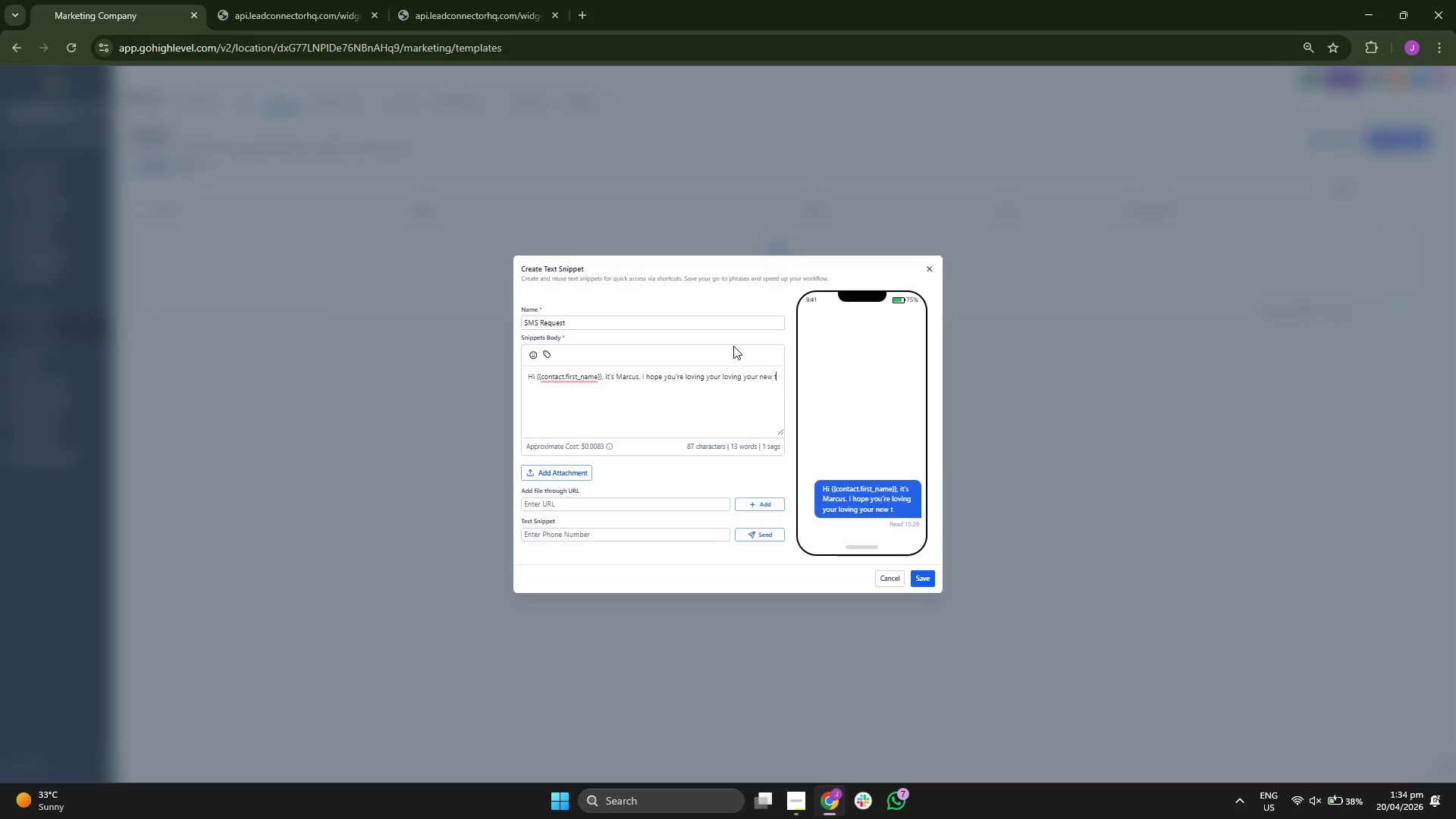 
type(itl)
key(Backspace)
key(Backspace)
type(le! )
 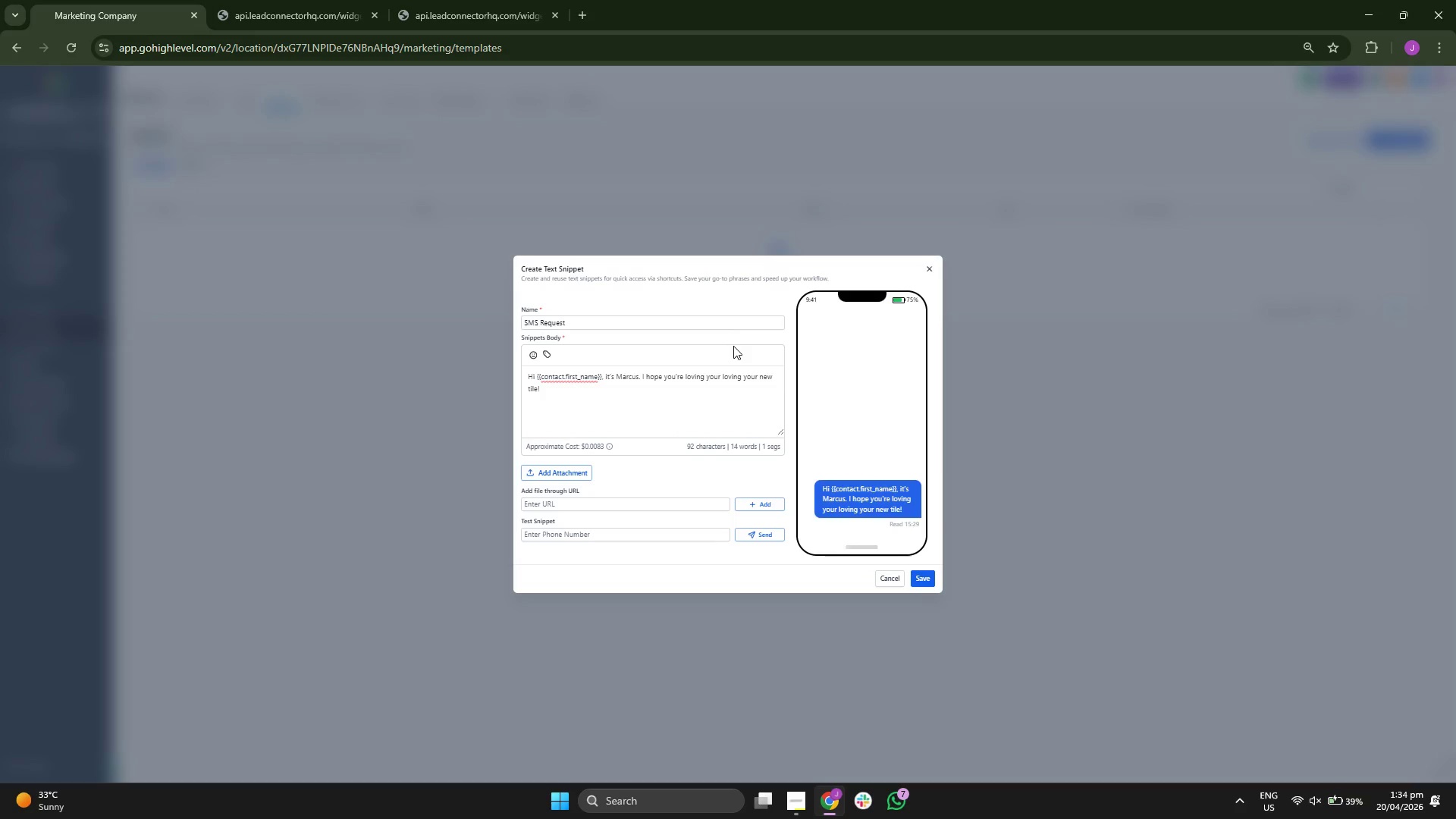 
type(Itt )
key(Backspace)
key(Backspace)
type( was )
key(Backspace)
type( a ple)
 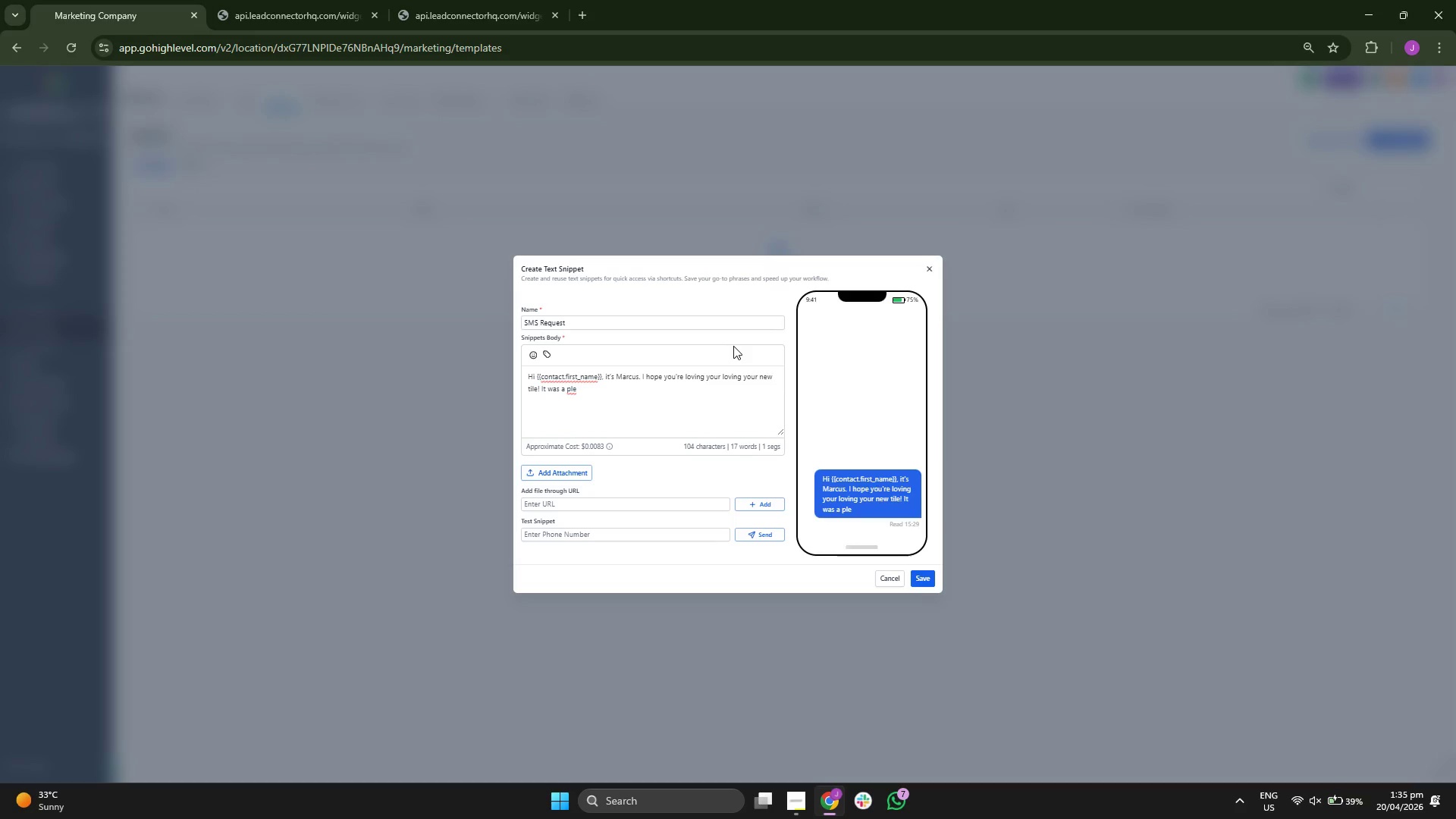 
type(as)
 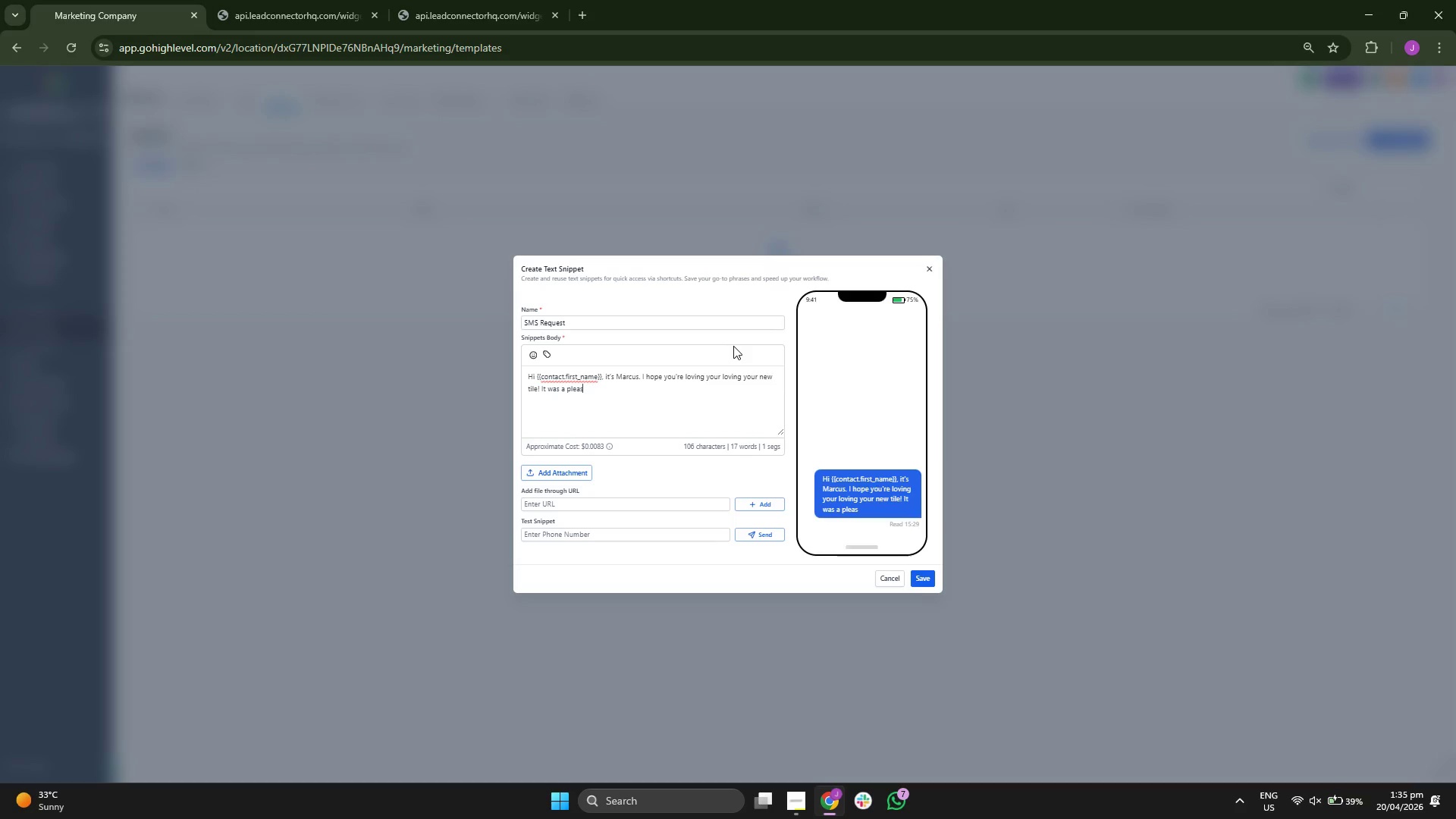 
type(ui)
key(Backspace)
type(re working on your )
 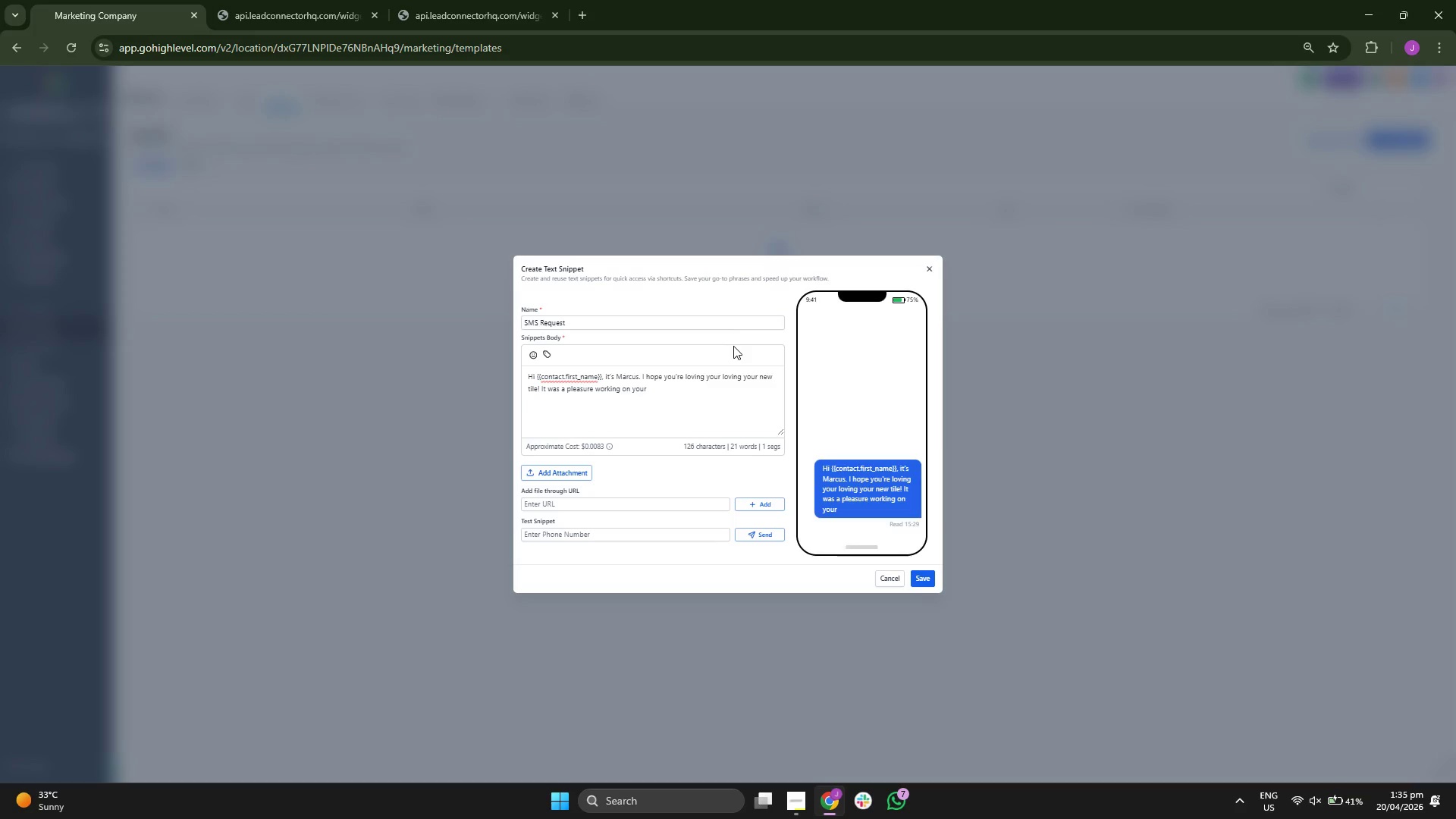 
key(H)
 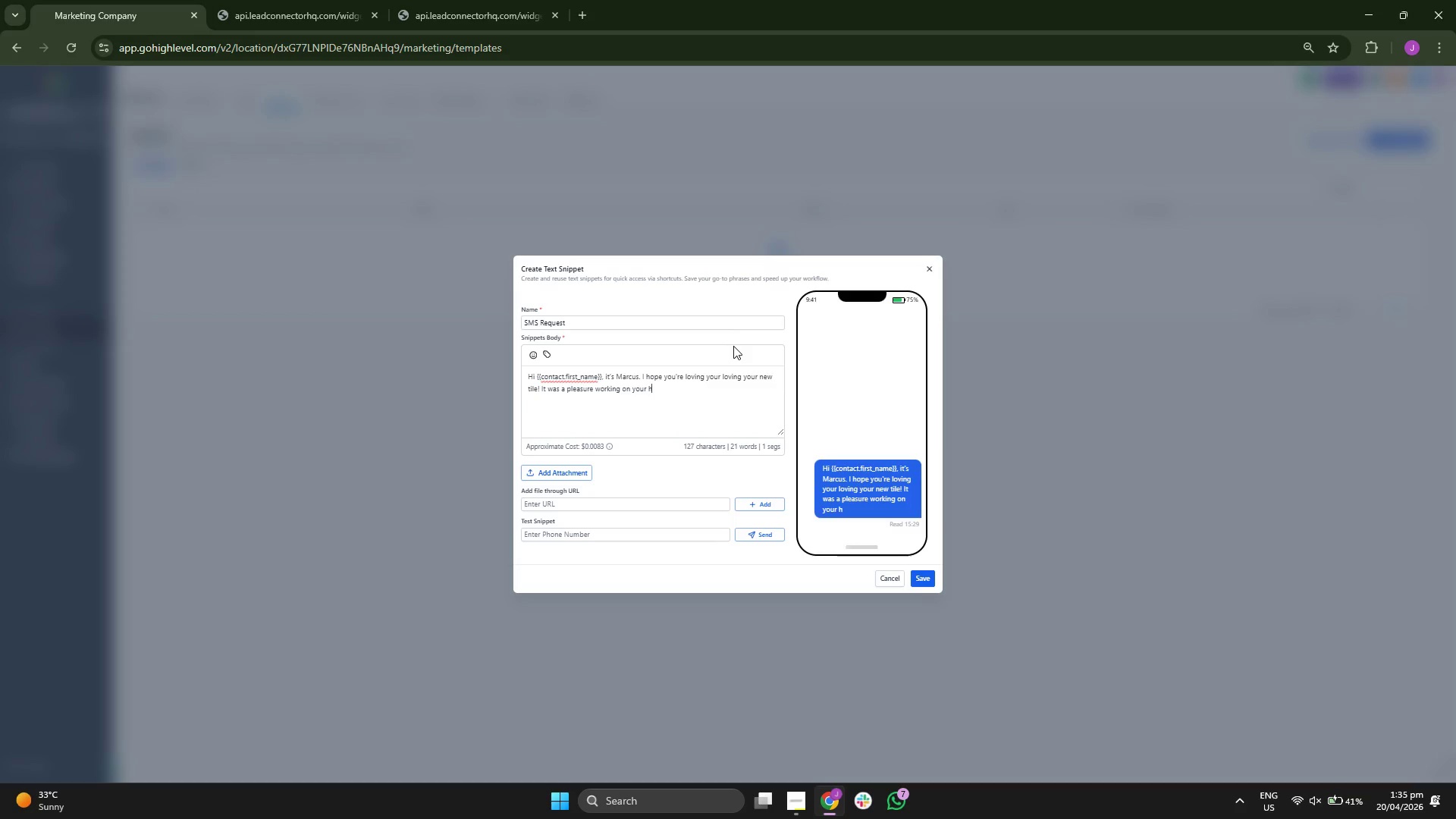 
type(ome. Woiuld)
key(Backspace)
key(Backspace)
key(Backspace)
key(Backspace)
type(uld you mind shar)
 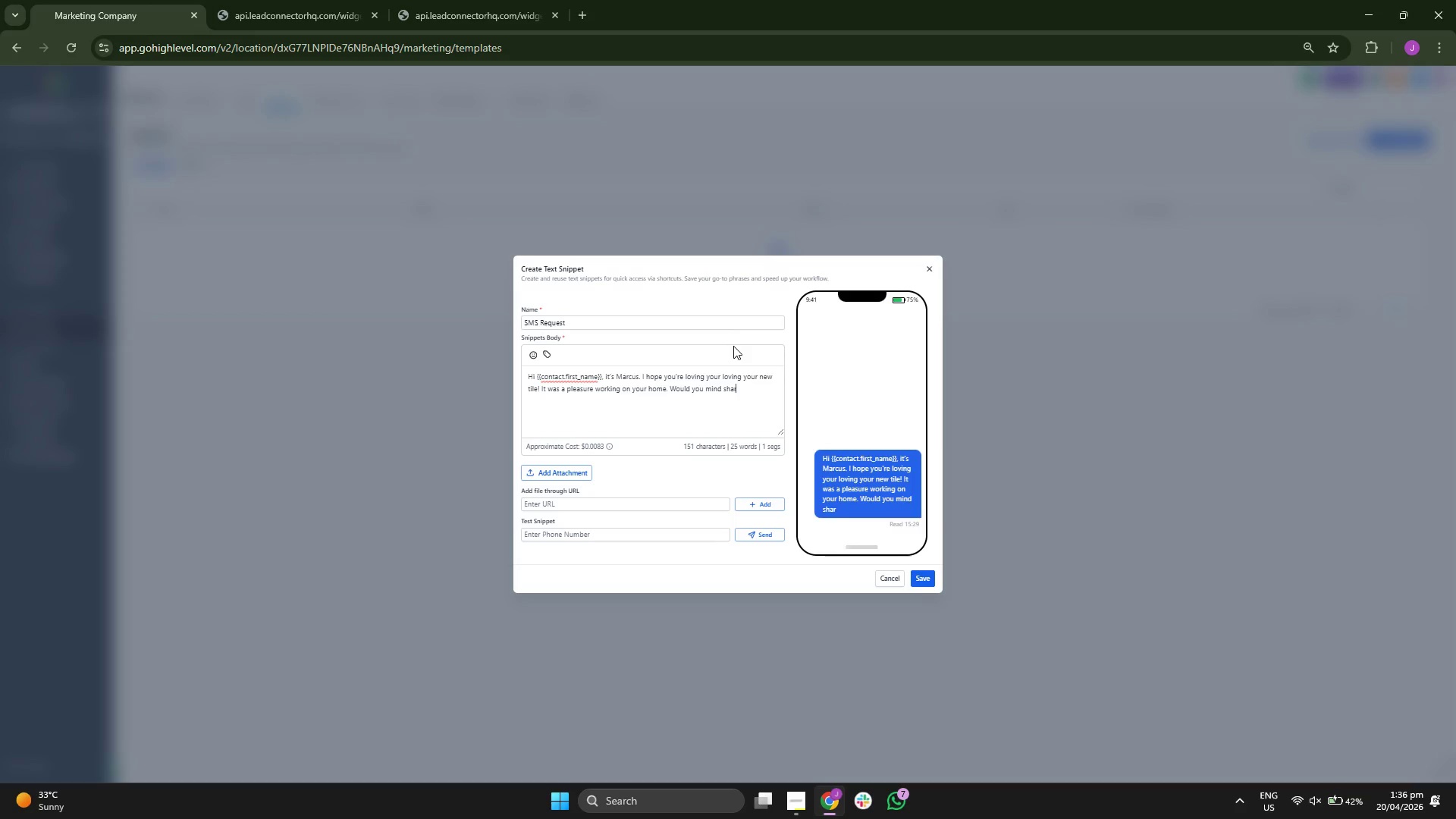 
type(ing a qui)
 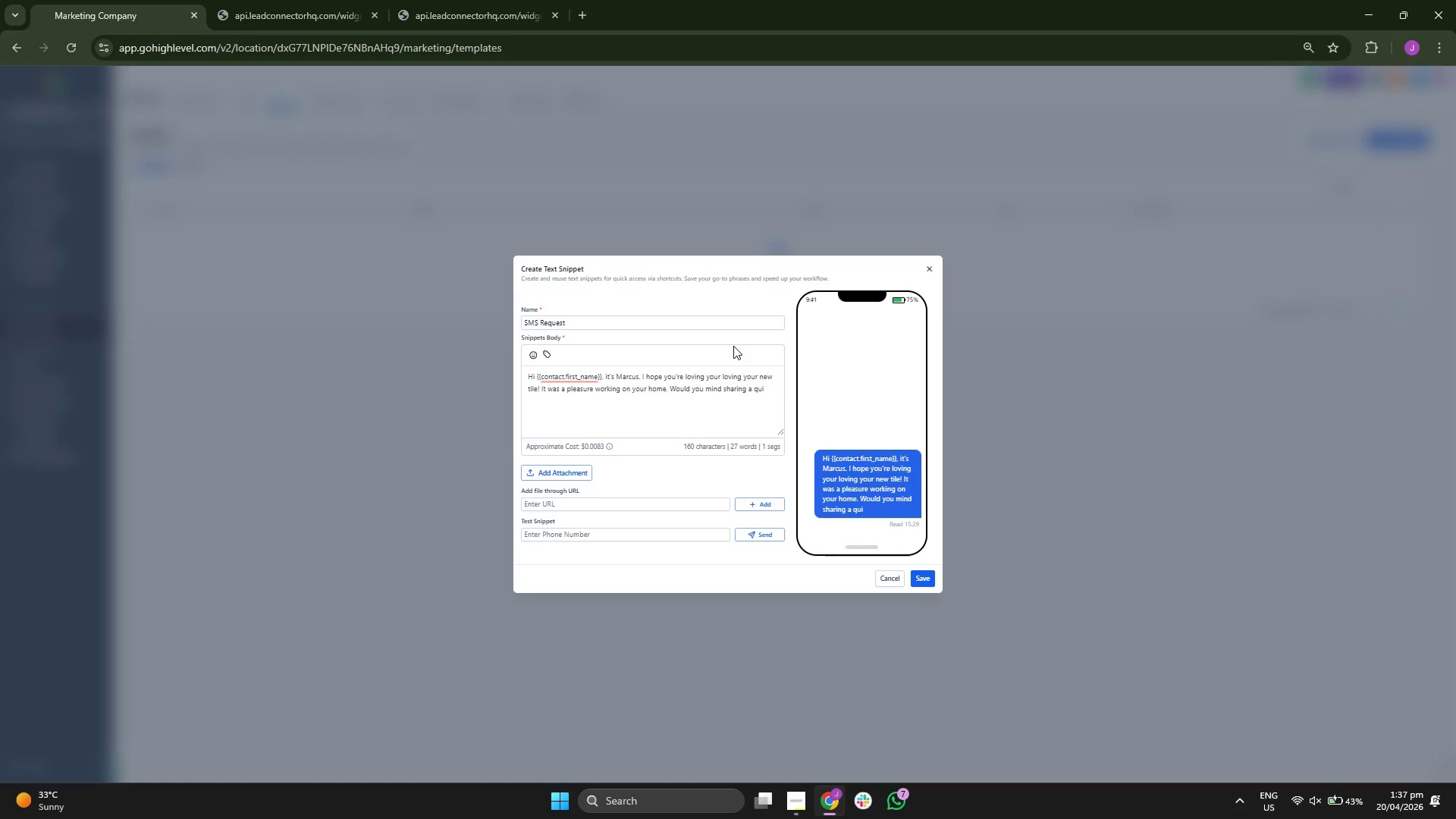 
type(ck )
 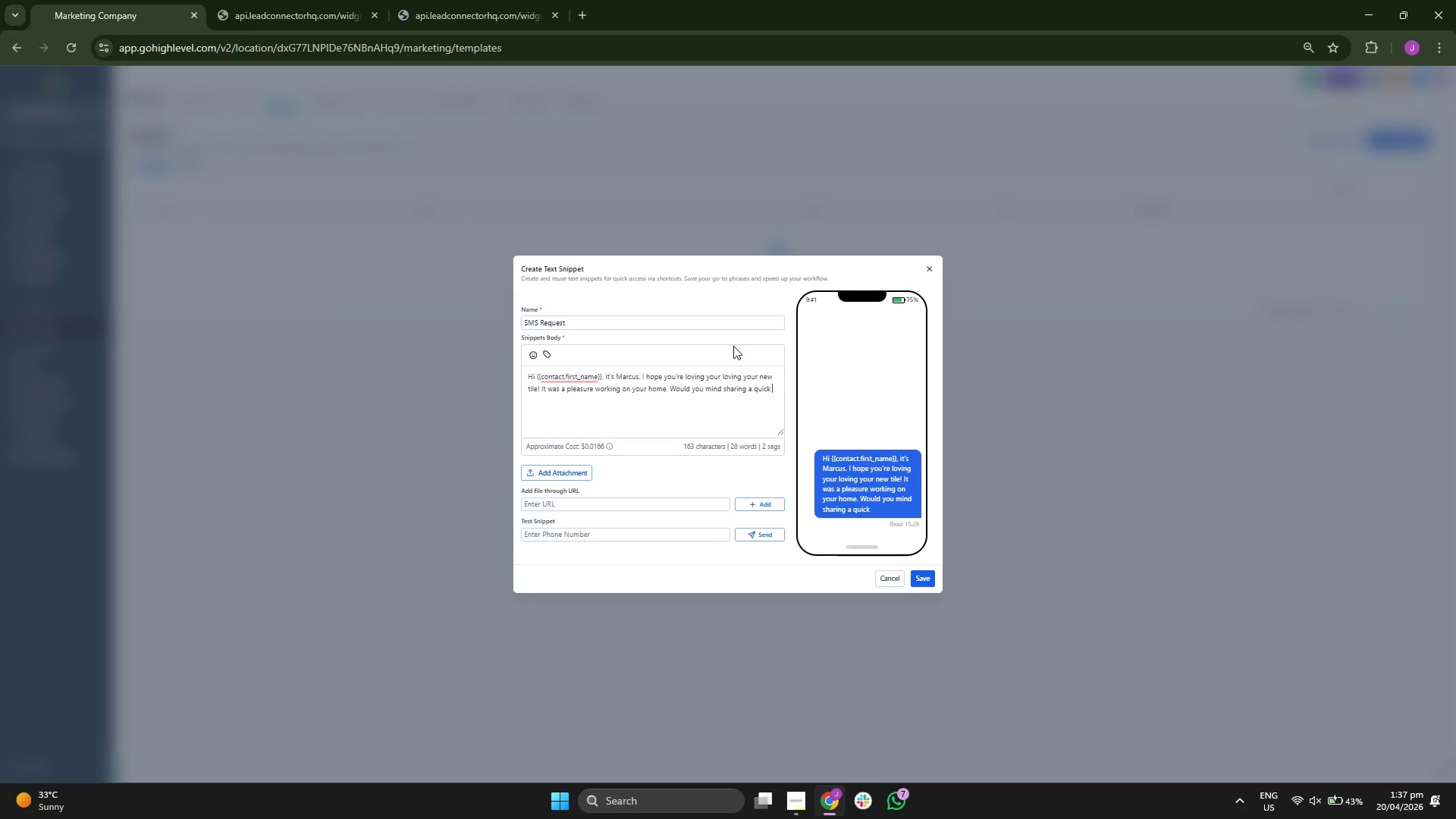 
type(revi)
 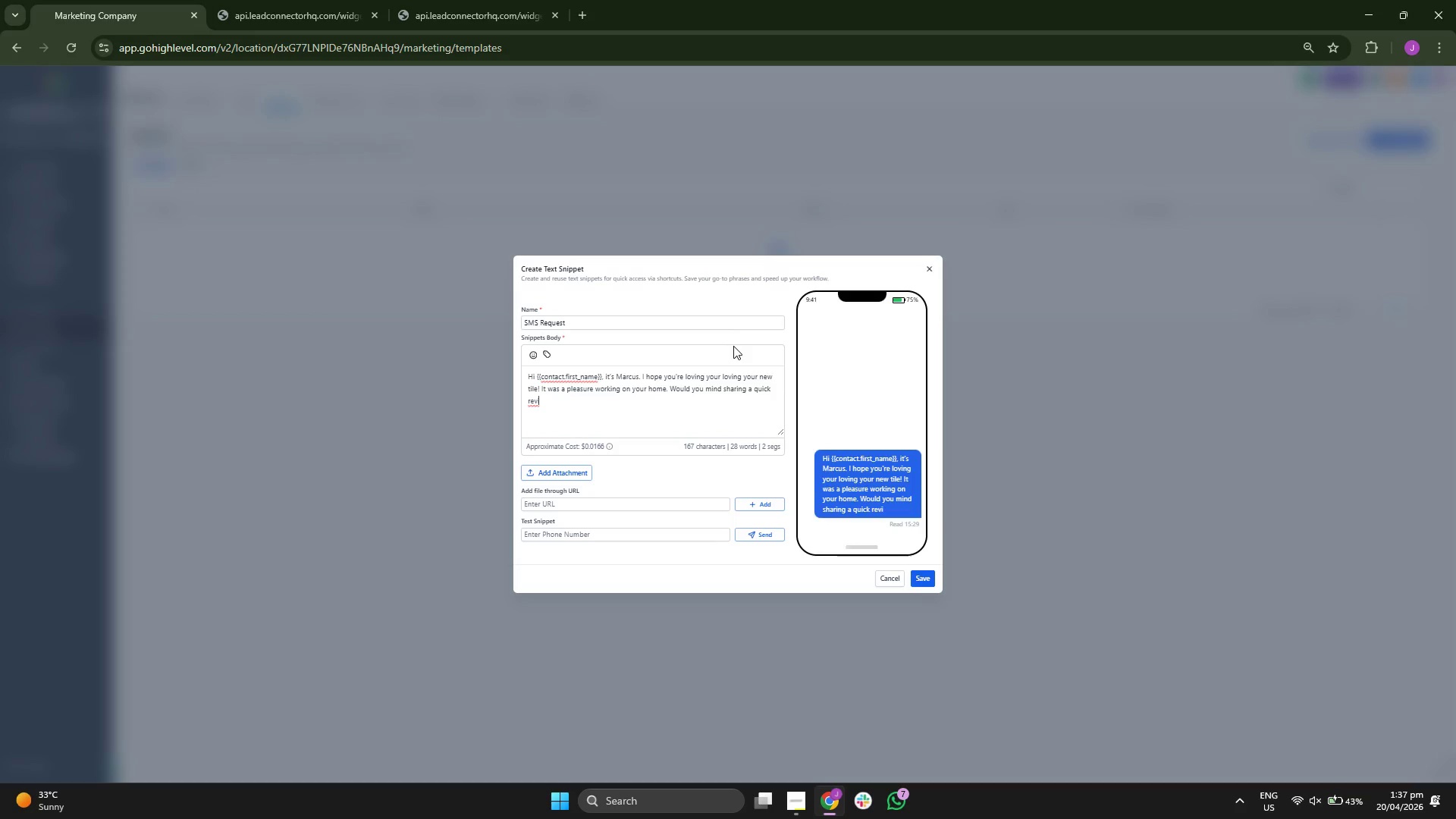 
type(ew )
 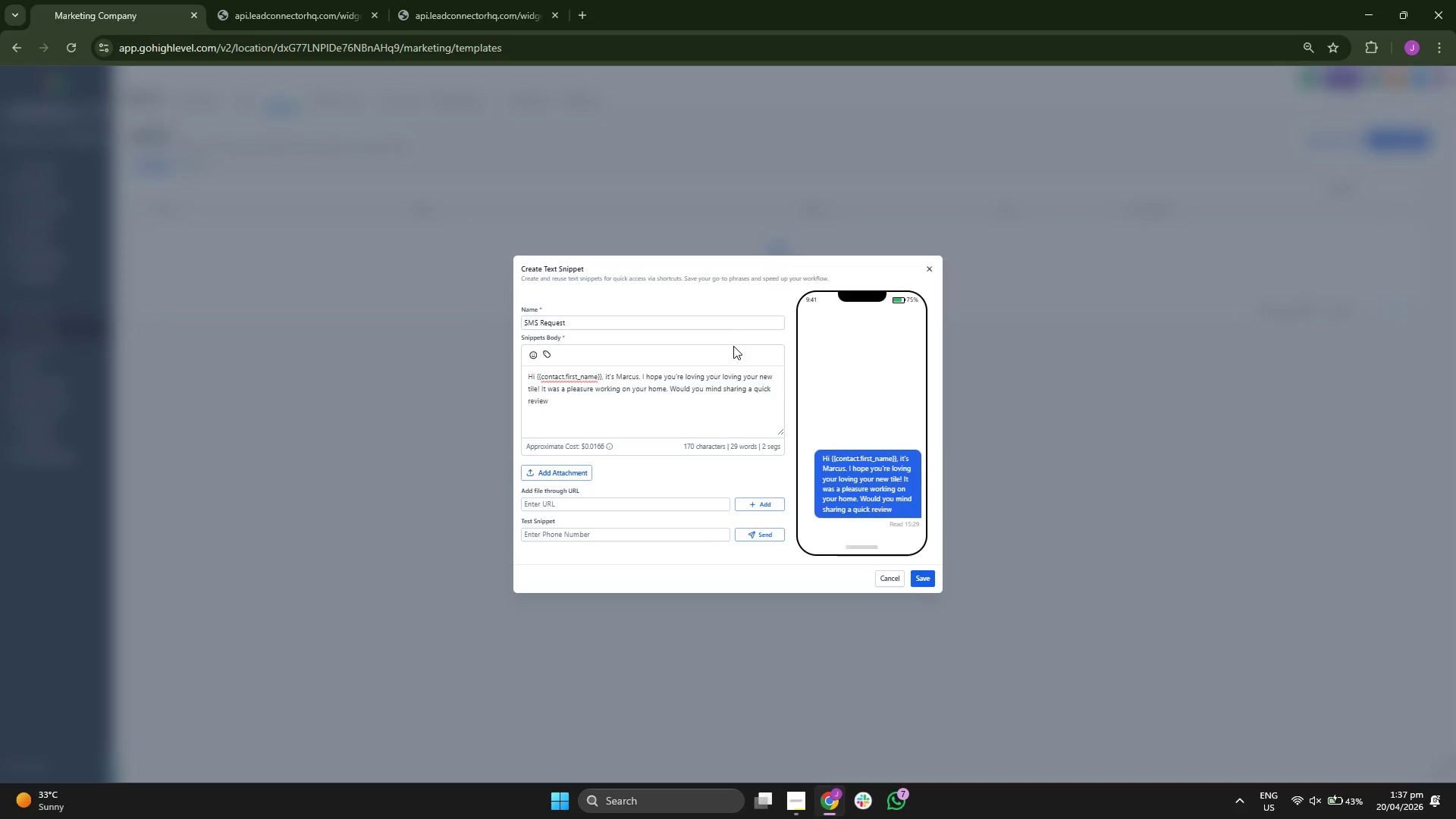 
type(of y)
 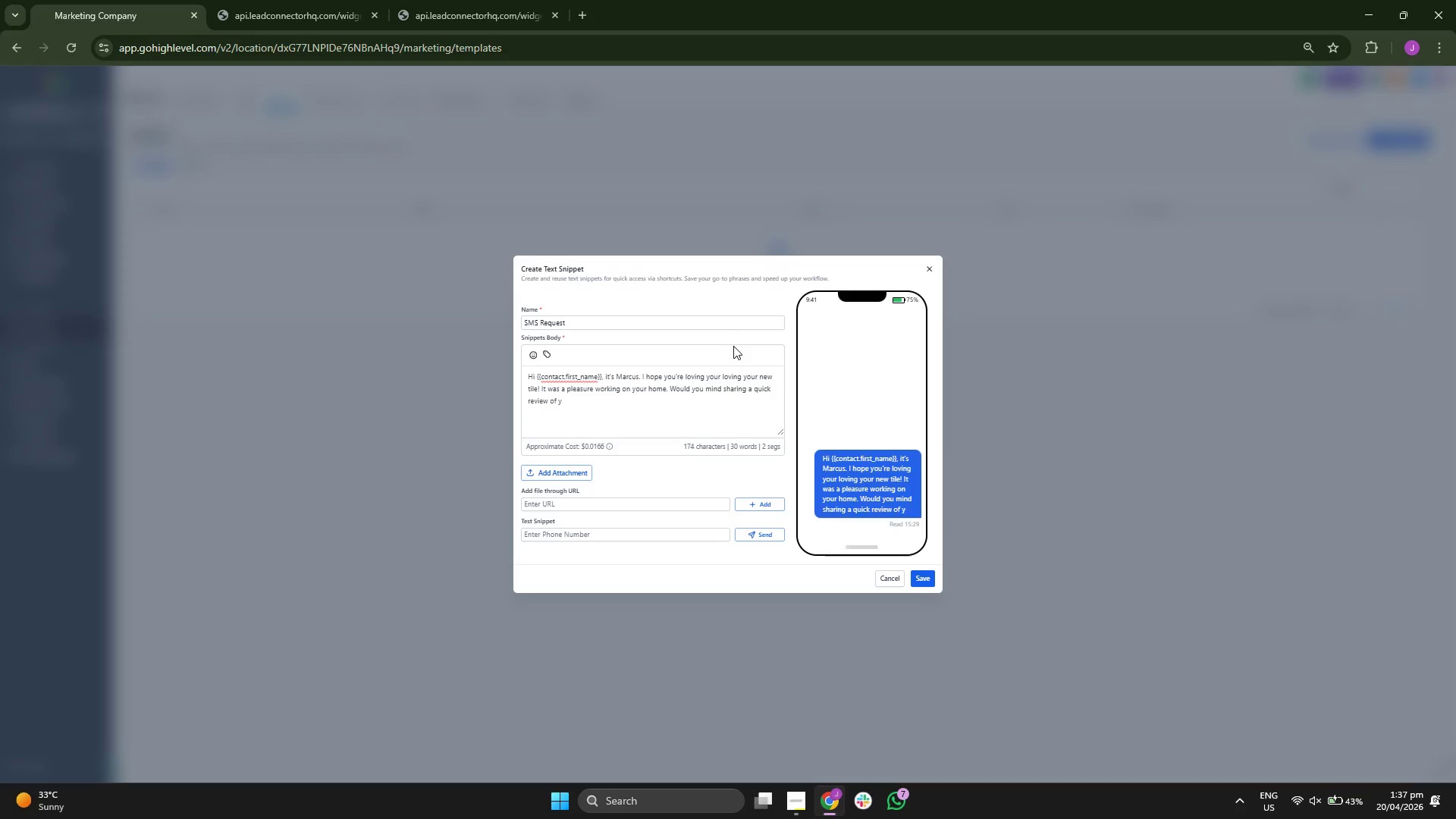 
key(O)
 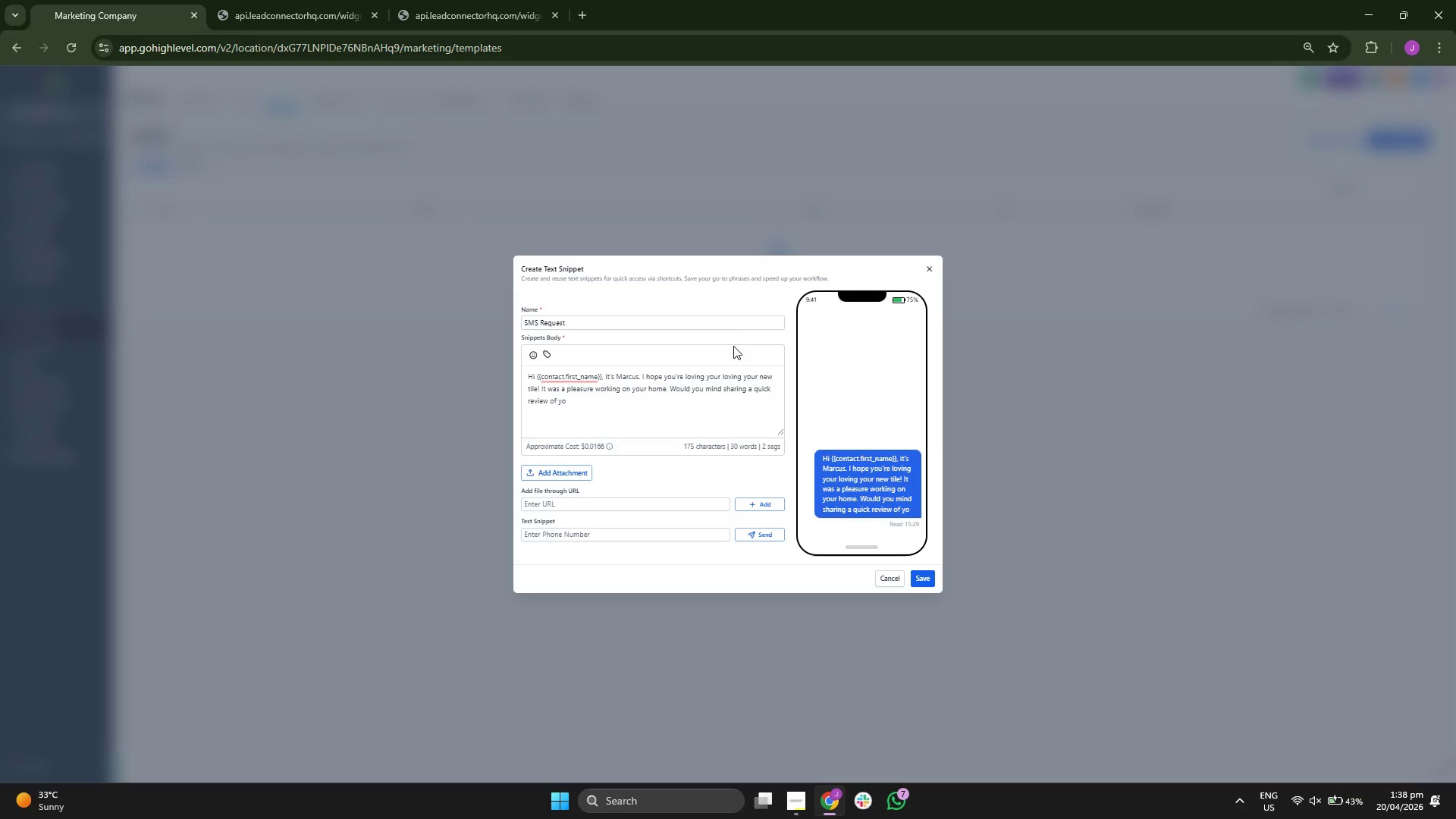 
key(U)
 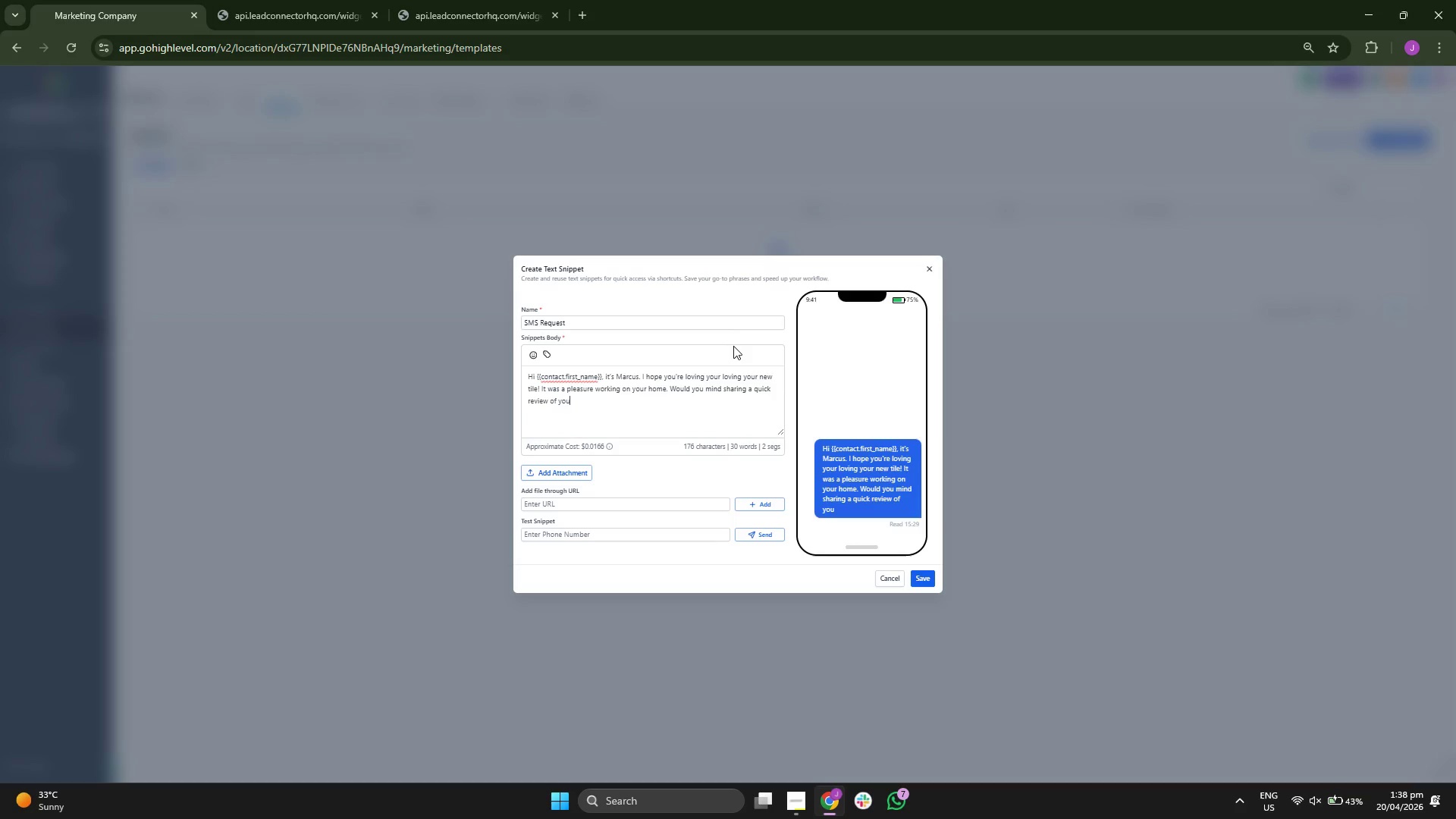 
type(r exper)
 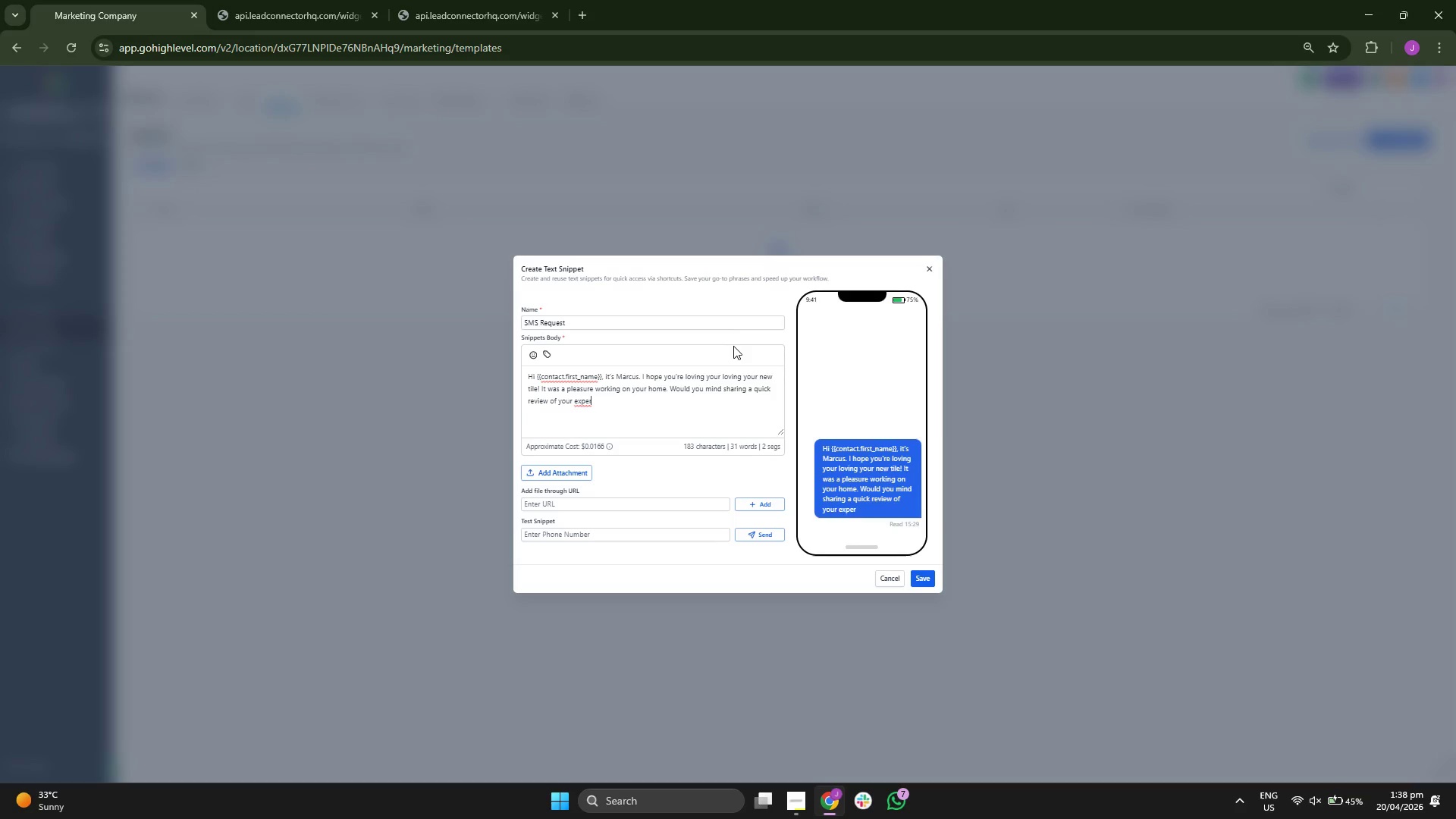 
key(I)
 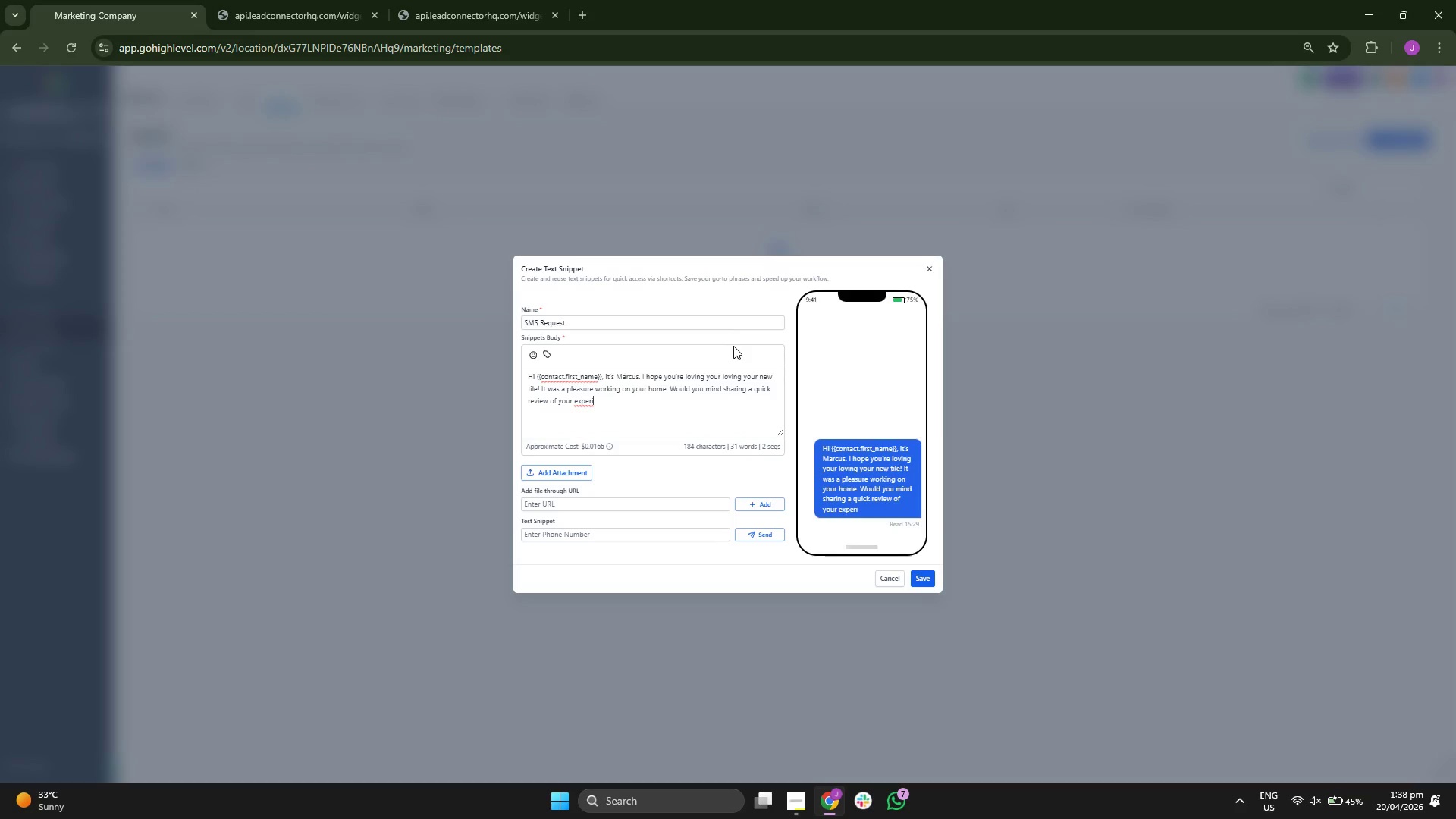 
key(E)
 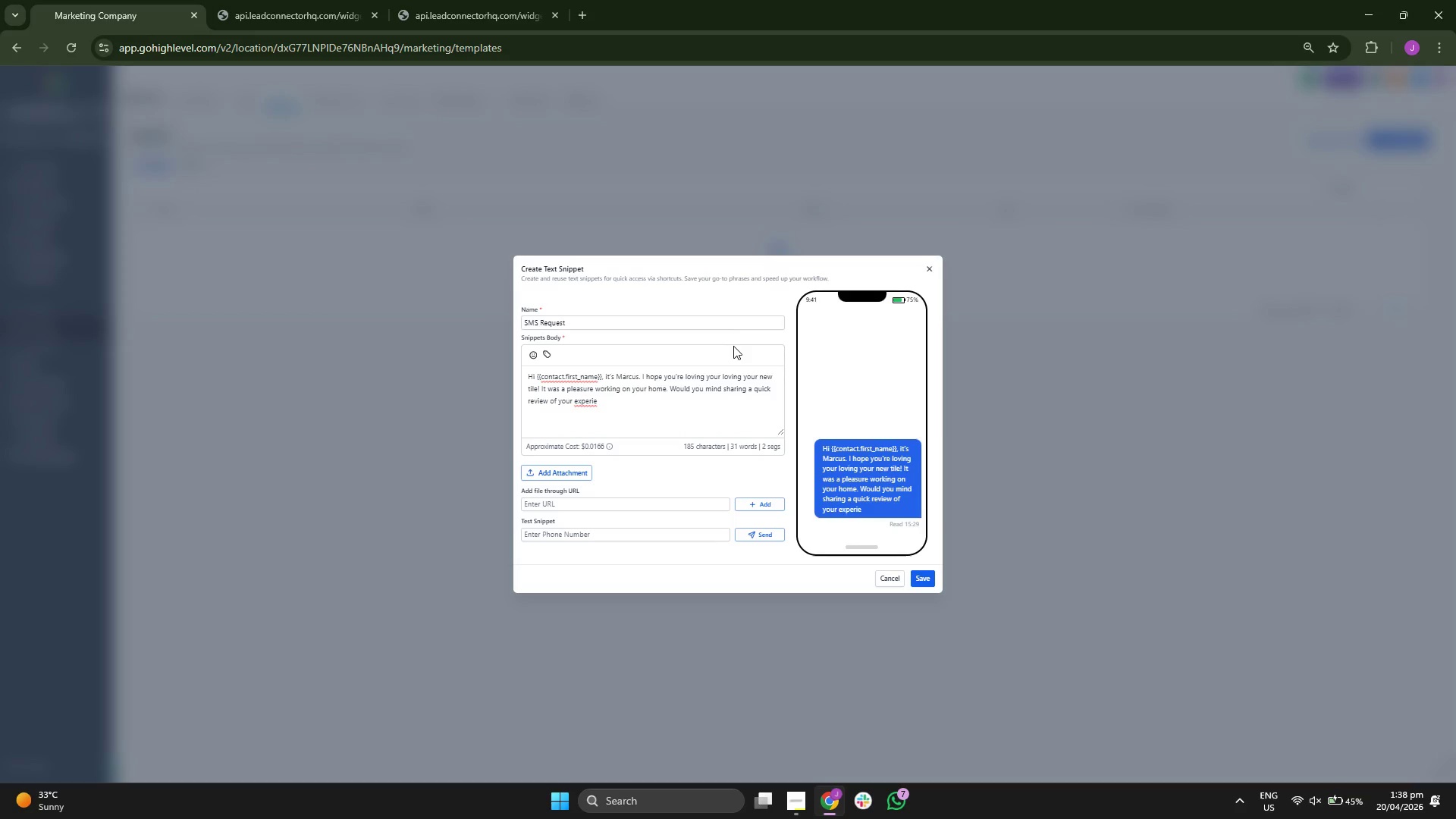 
key(N)
 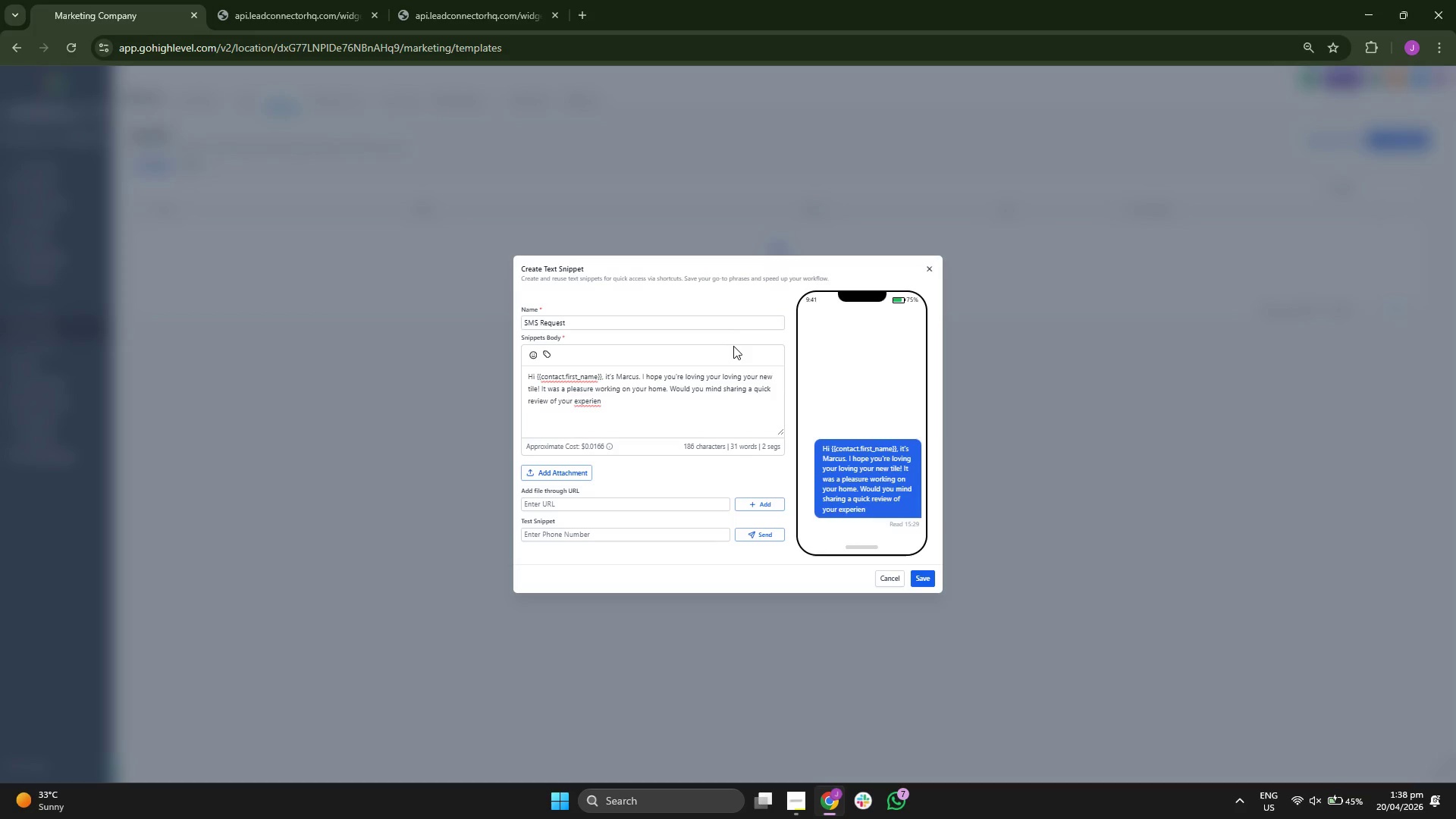 
type(ce )
 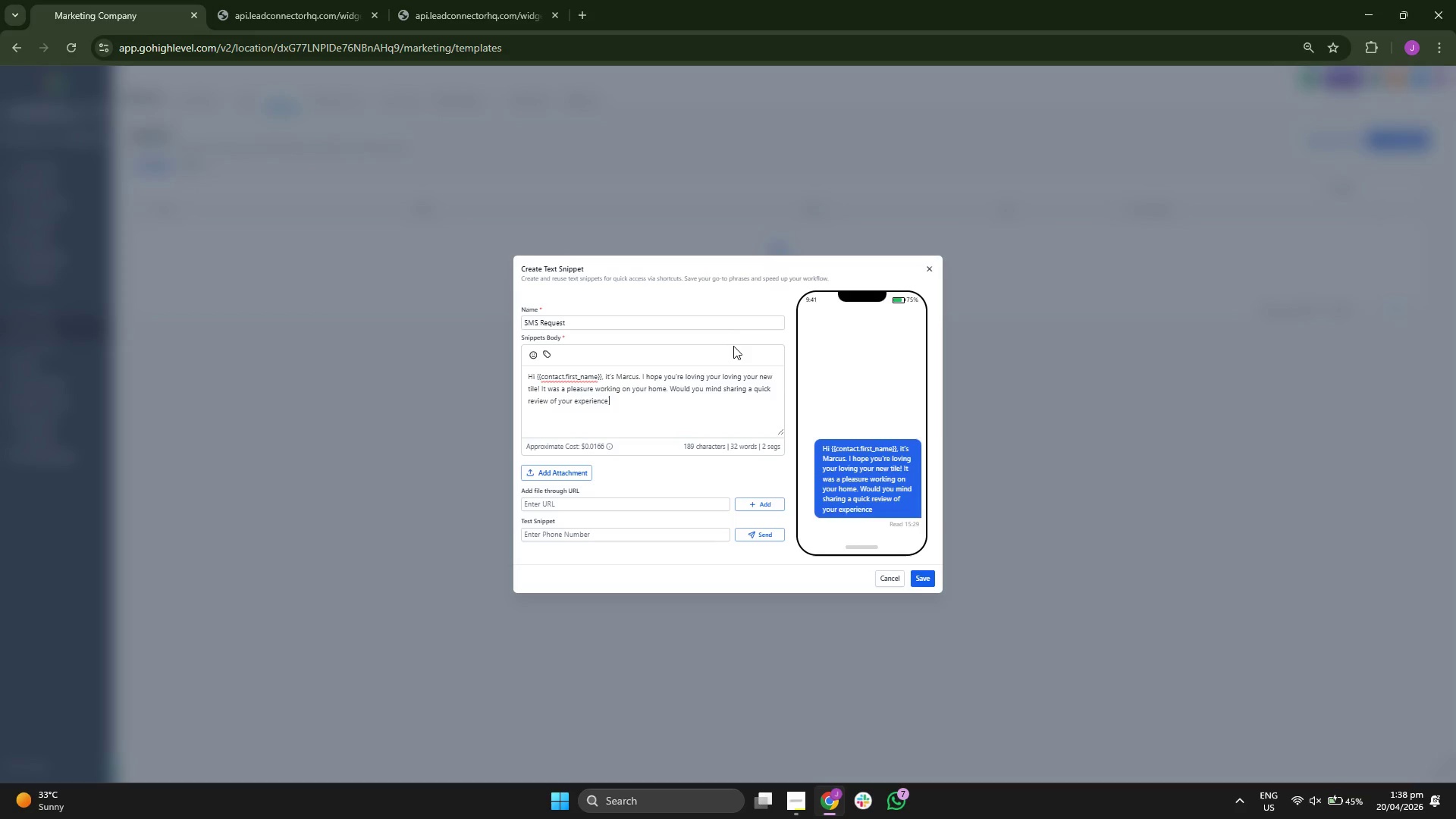 
key(Backspace)
type( )
key(Backspace)
type( )
key(Backspace)
type(? It hel)
 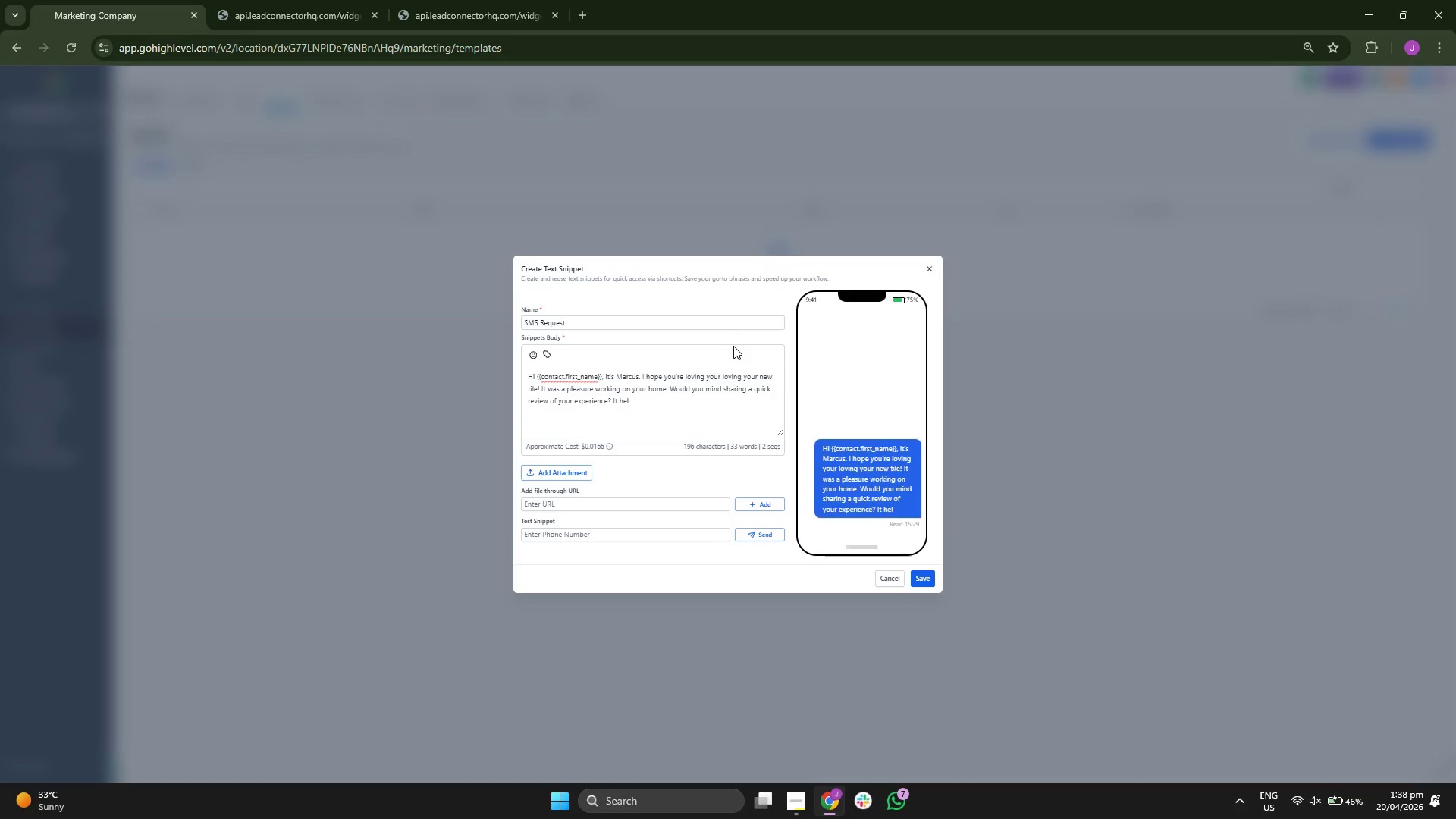 
type(ps)
 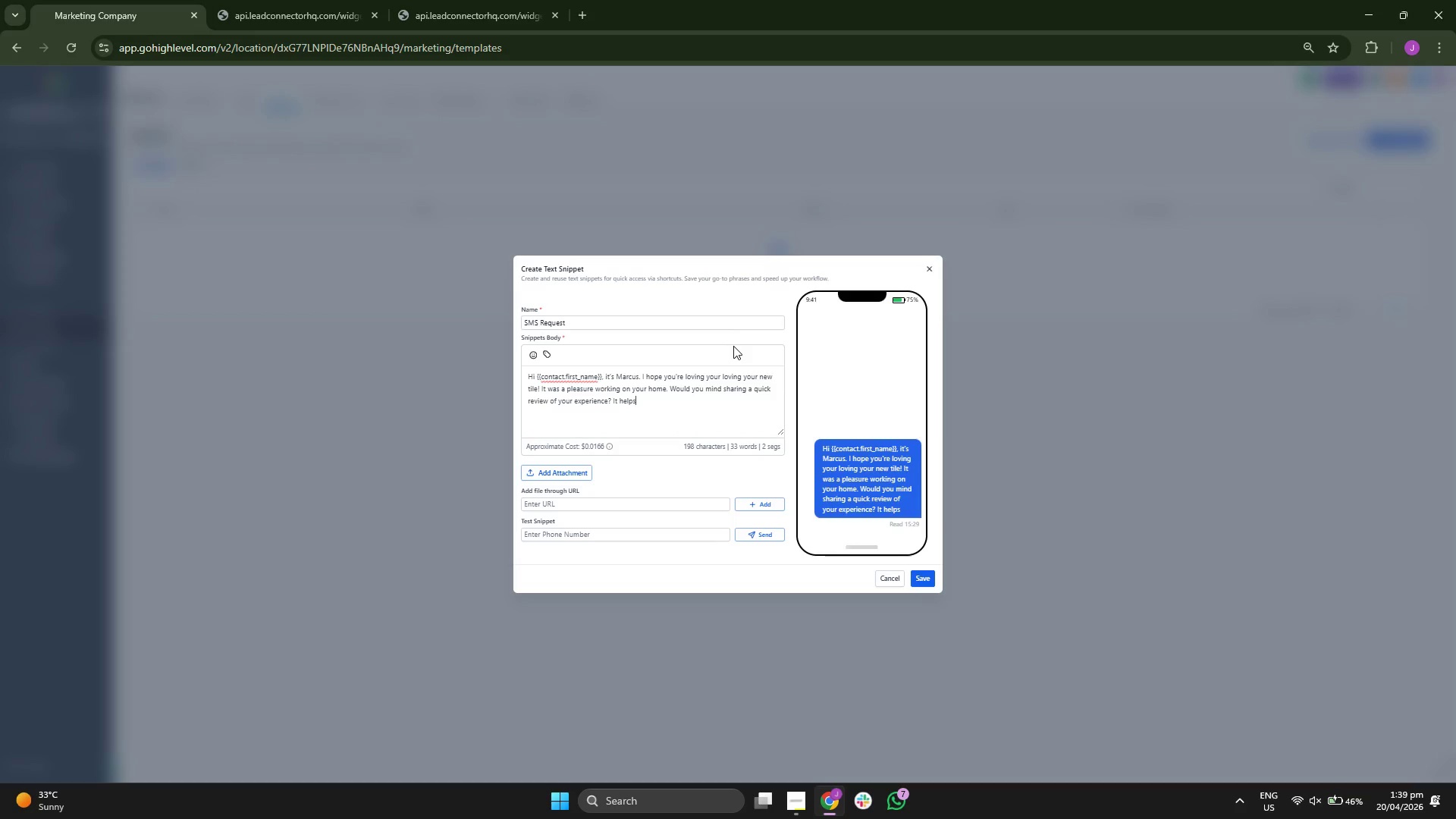 
type( a smak)
key(Backspace)
type(ll business)
 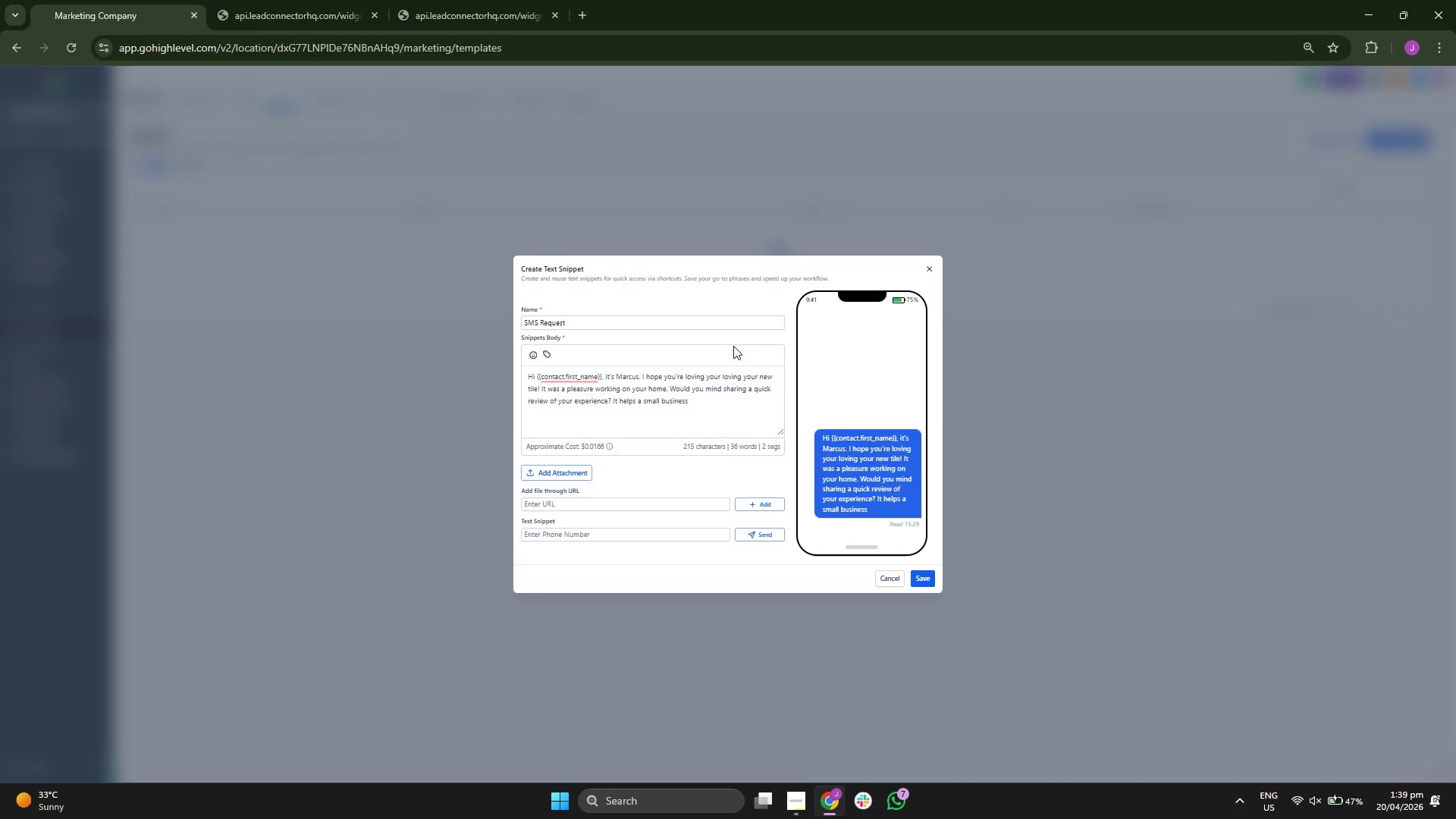 
type( )
key(Backspace)
type( like )
 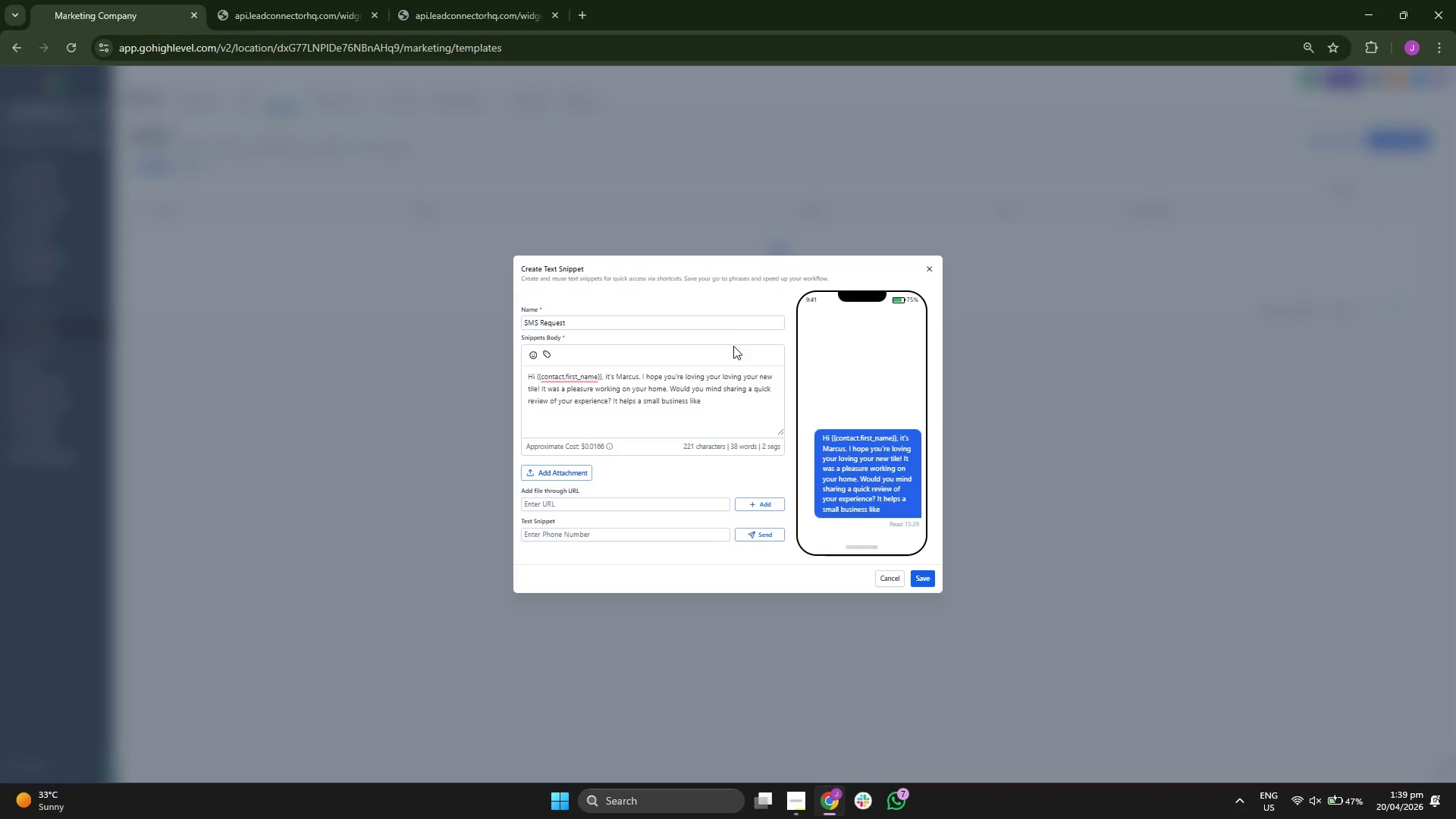 
key(Backspace)
type( ours )
key(Backspace)
type( more than y)
 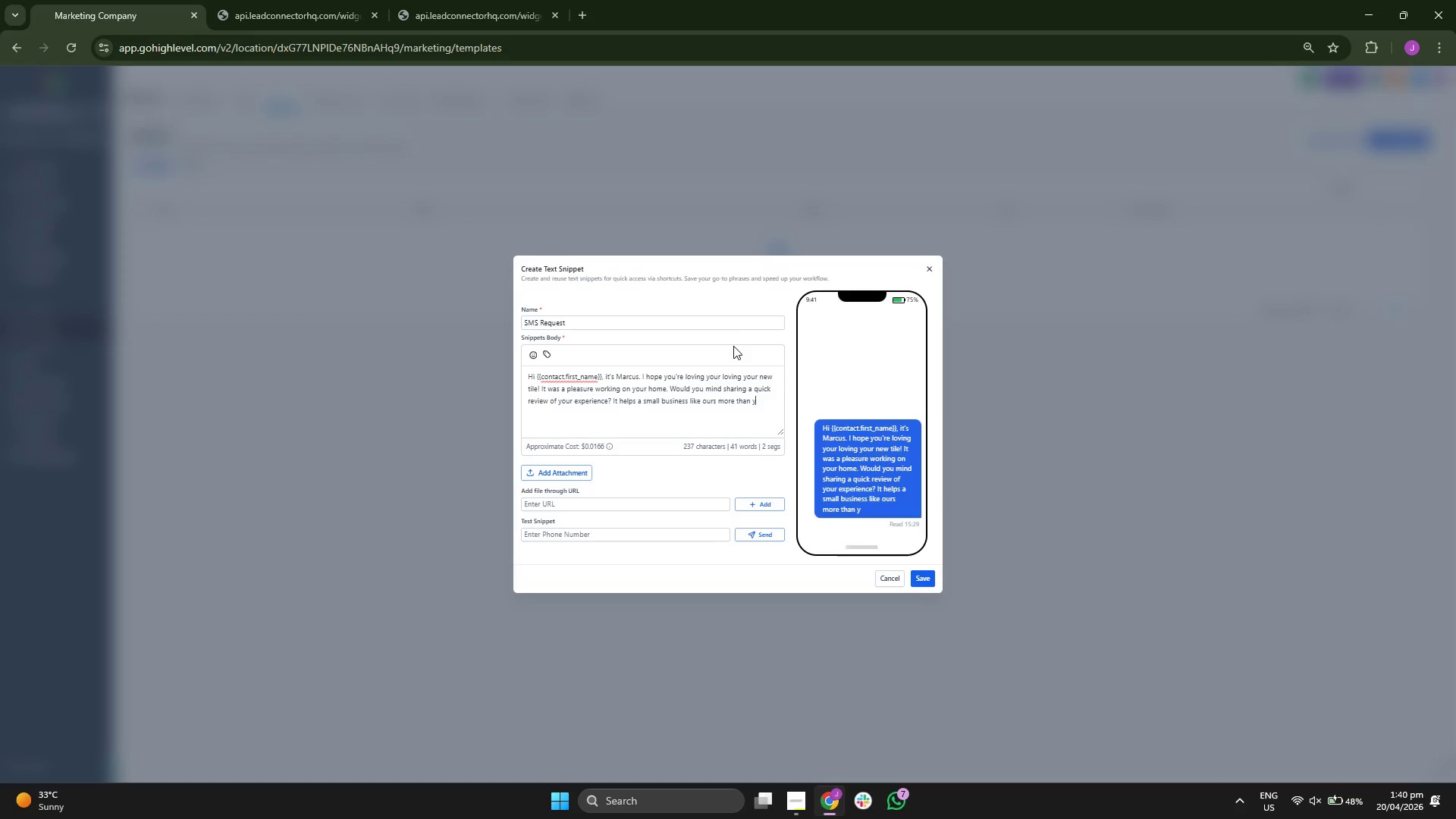 
type(ou know:\)
 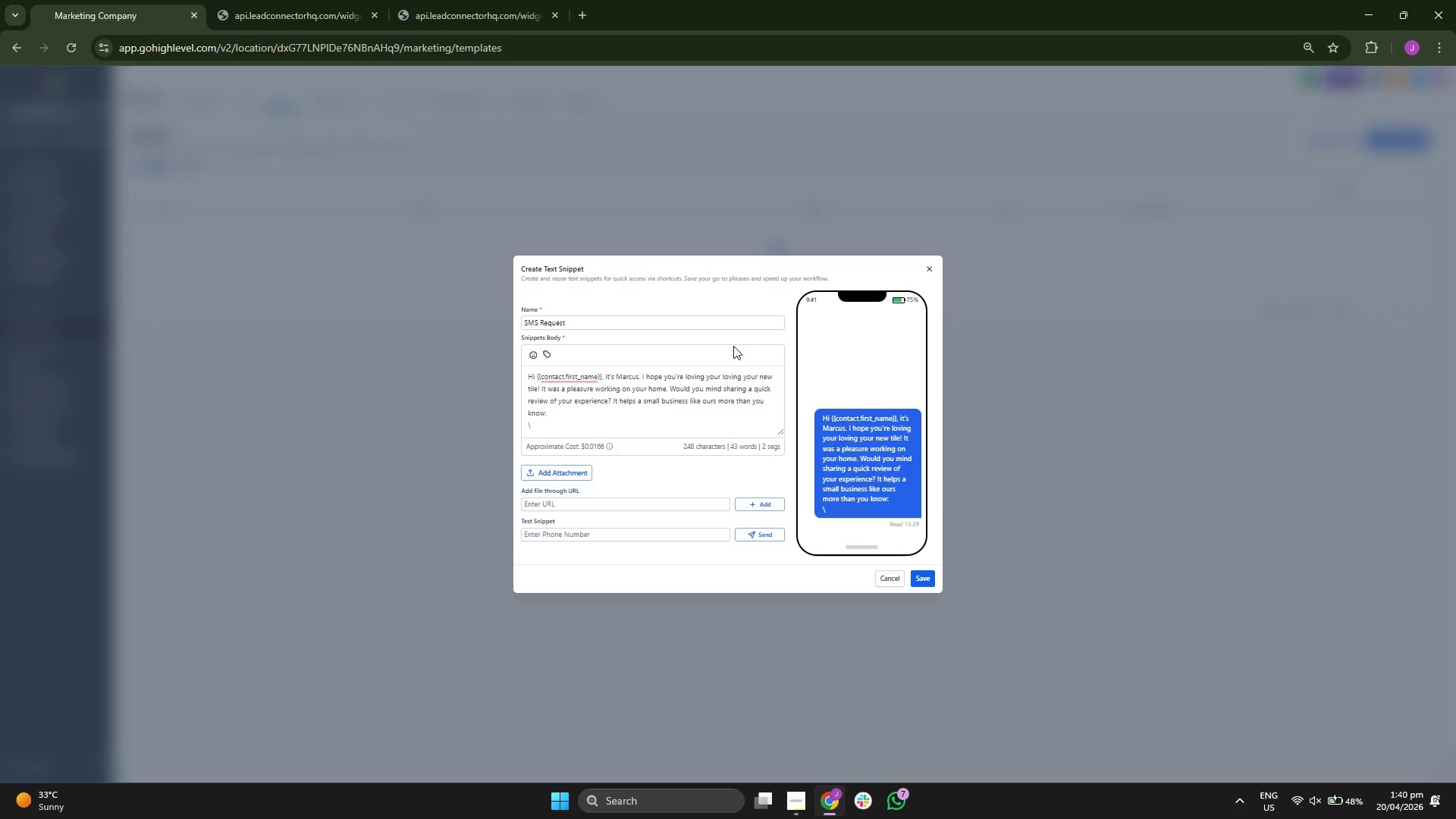 
 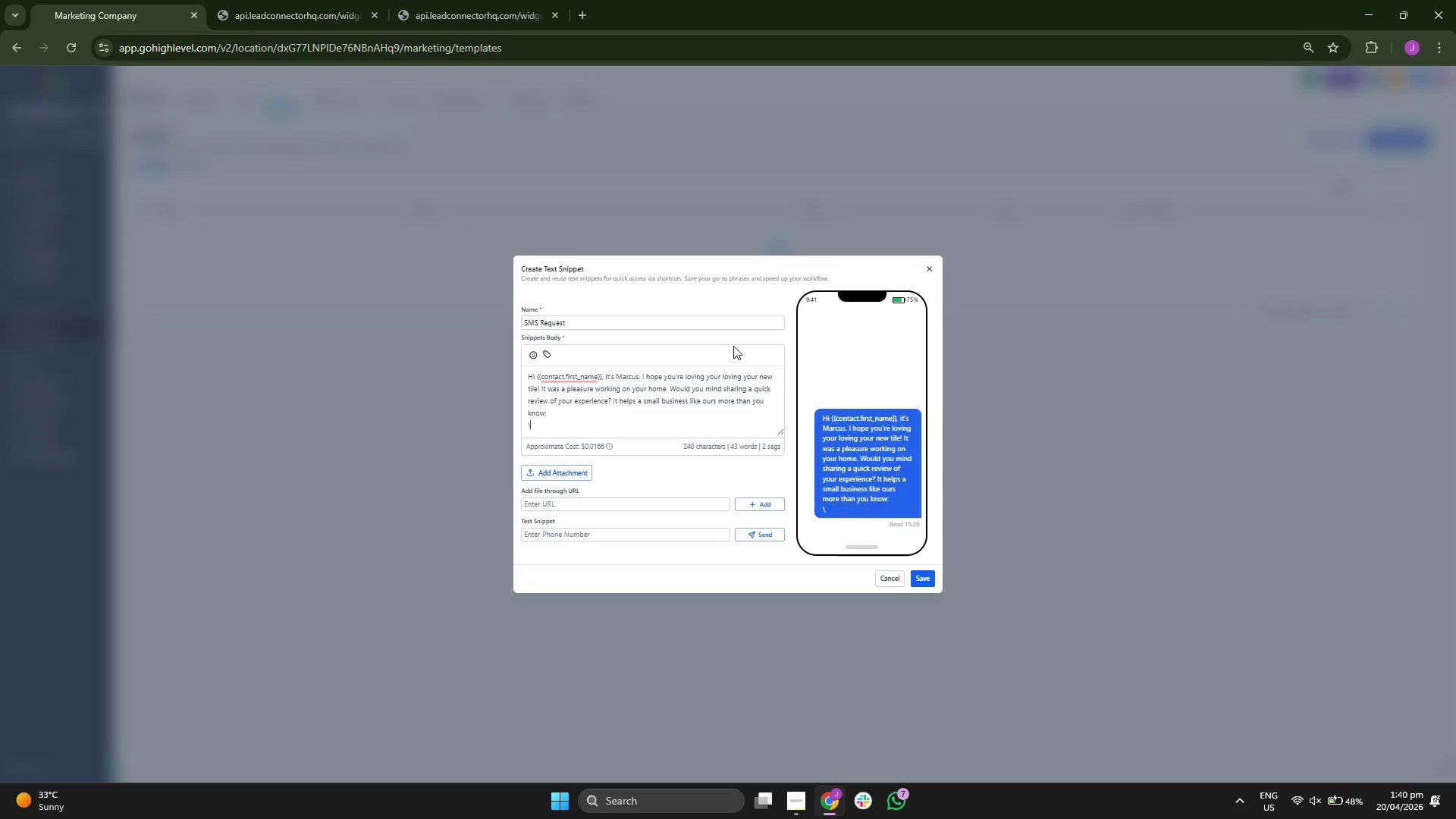 
key(Enter)
 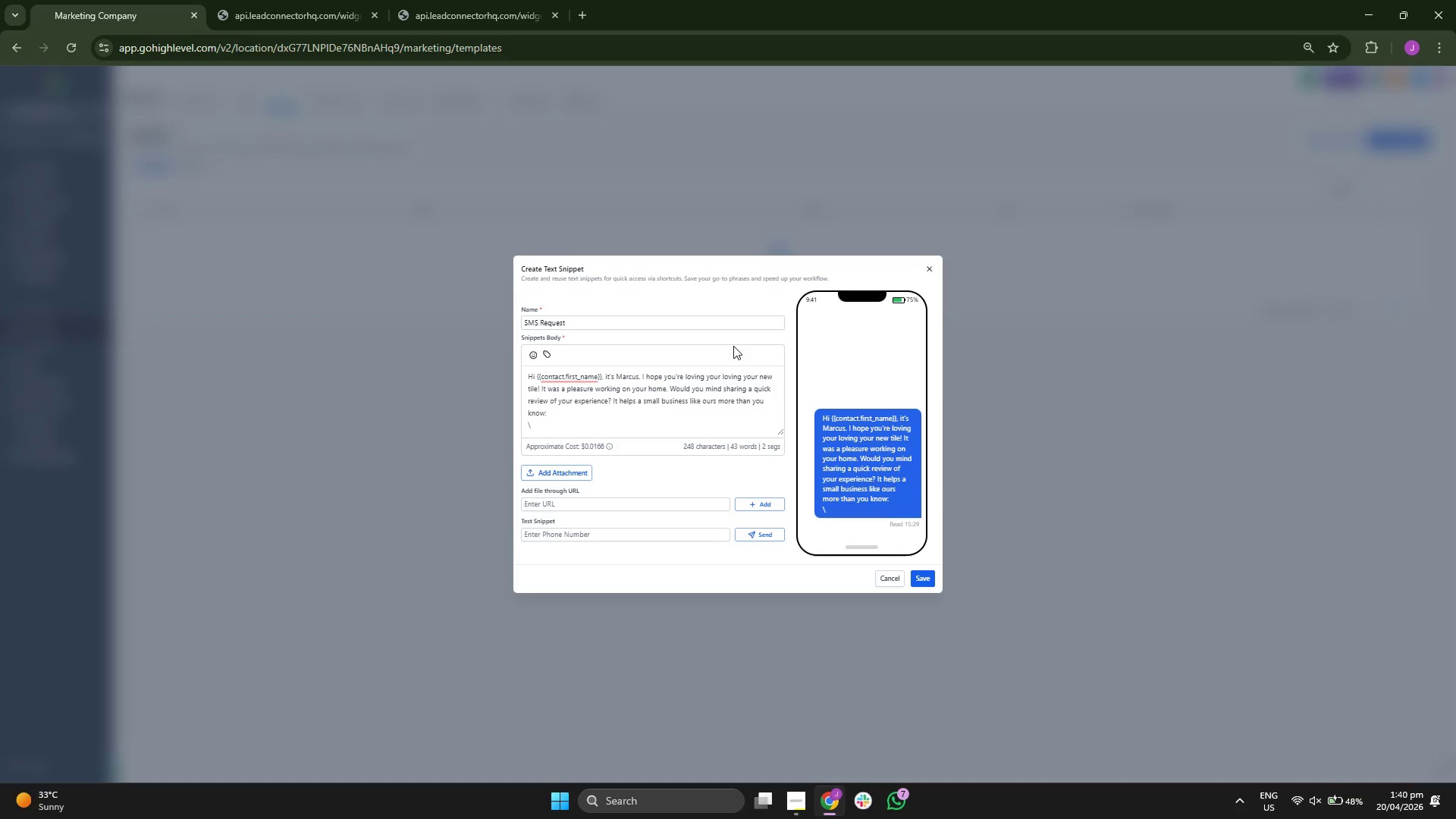 
key(Backspace)
 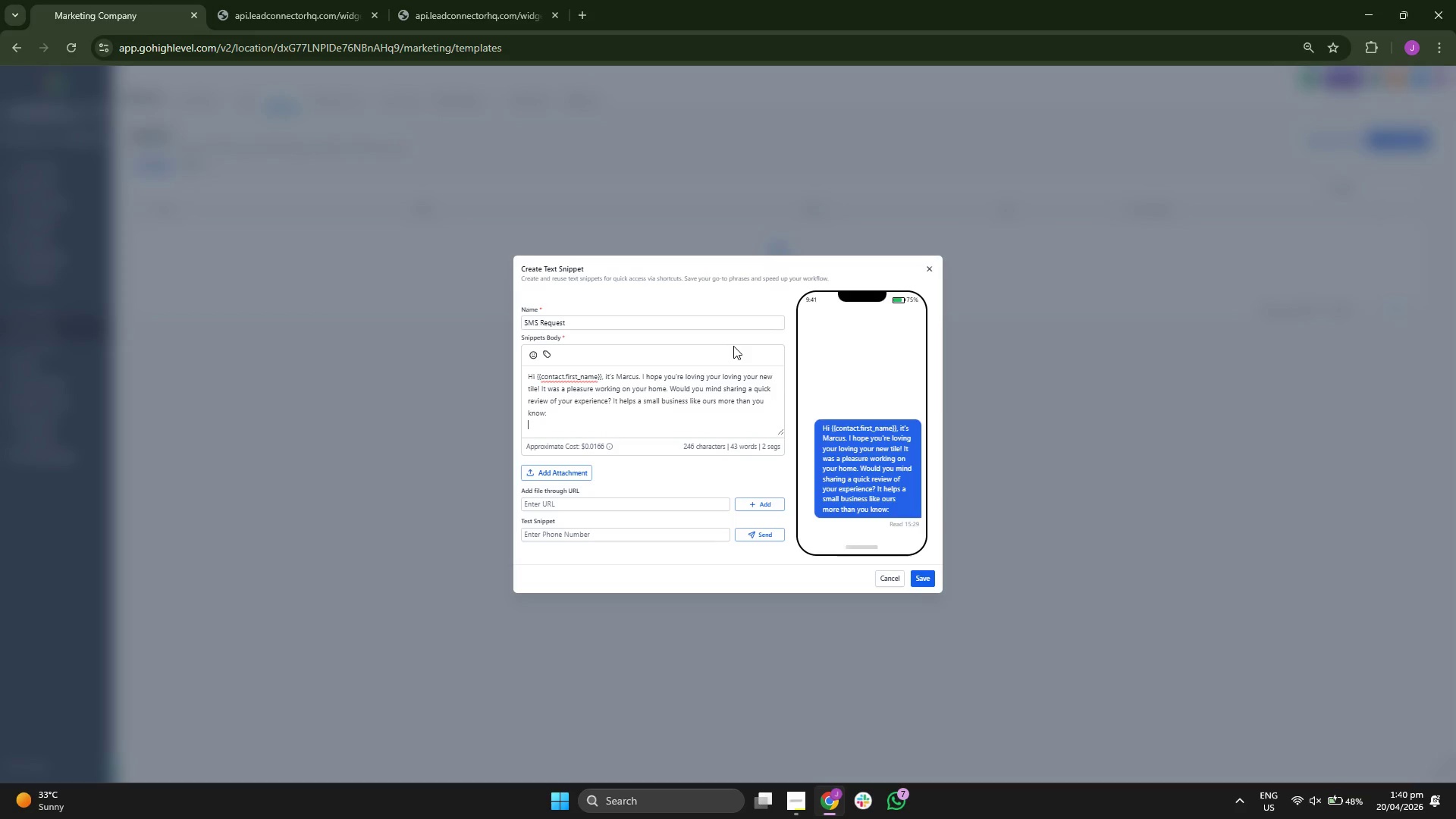 
key(Backspace)
 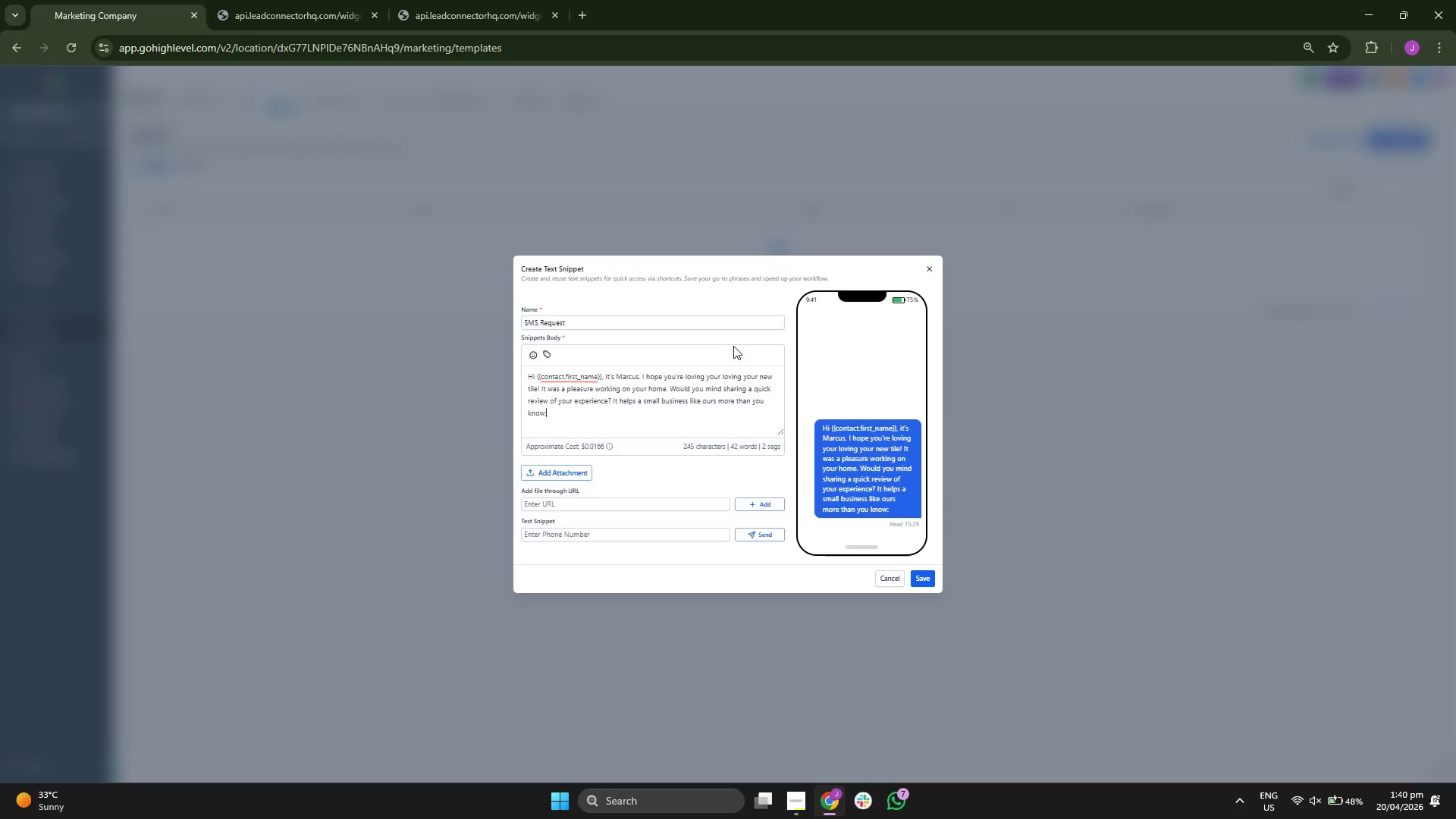 
key(Space)
 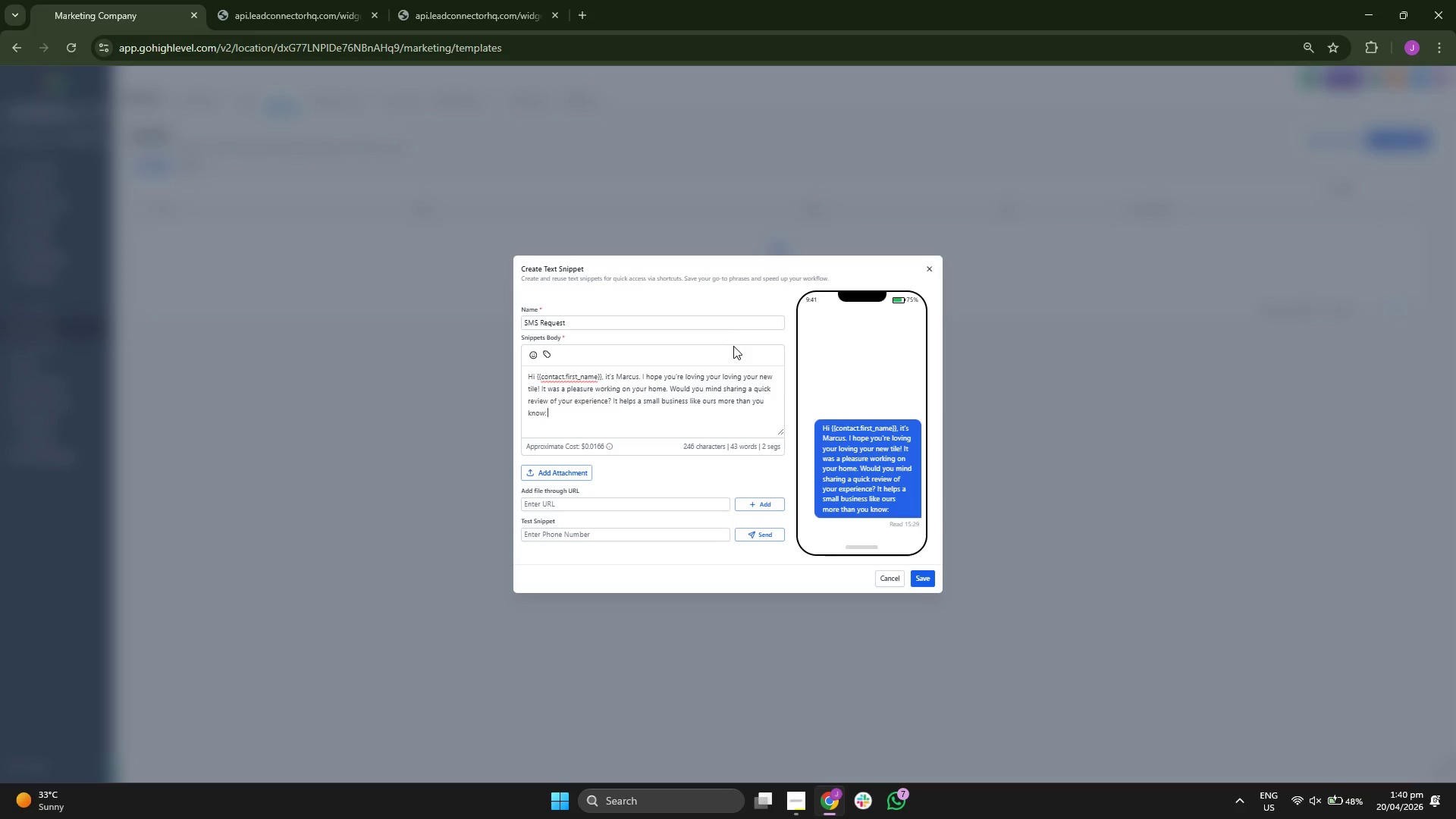 
type({{location)
 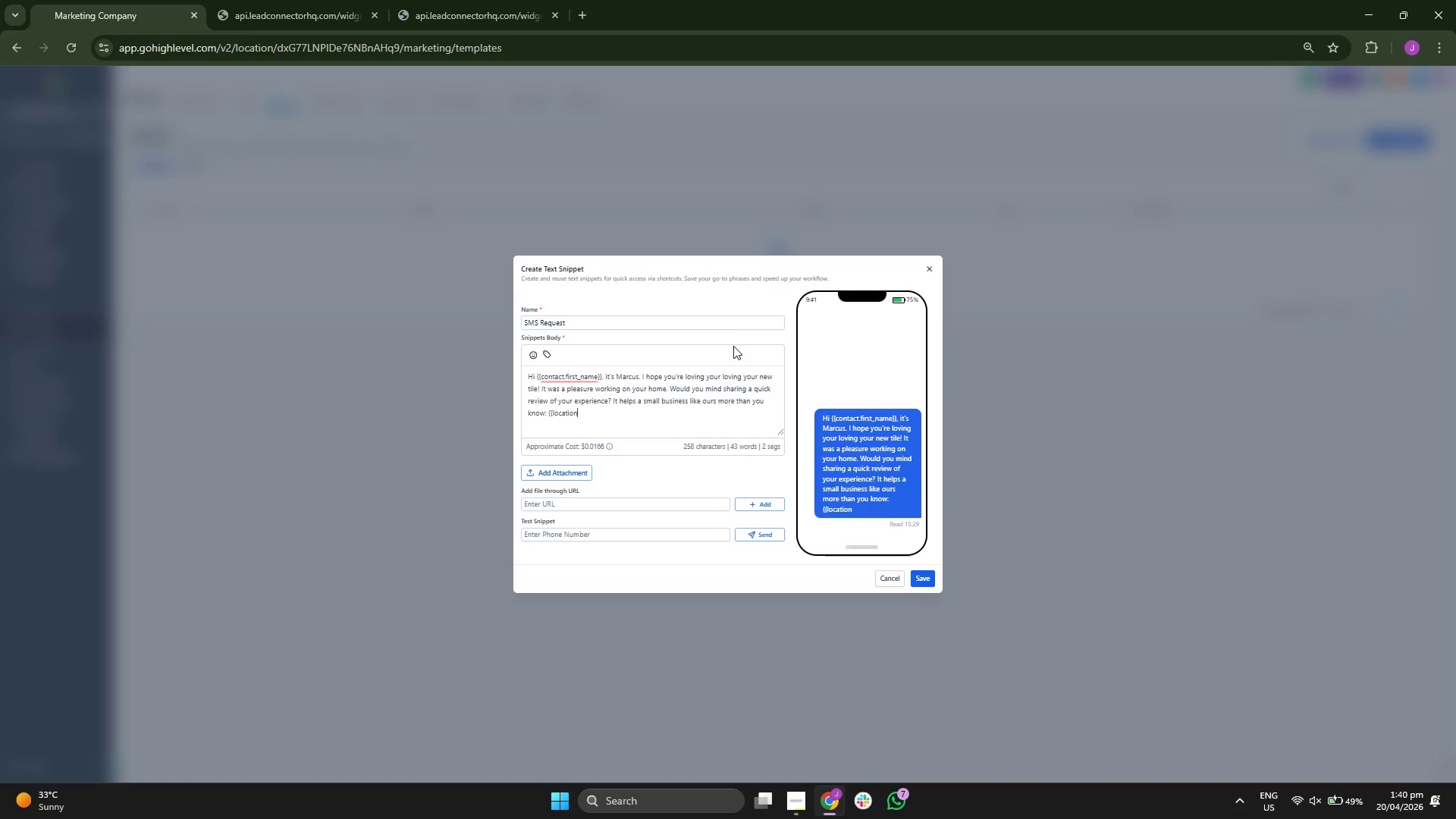 
type(.review_link}})
 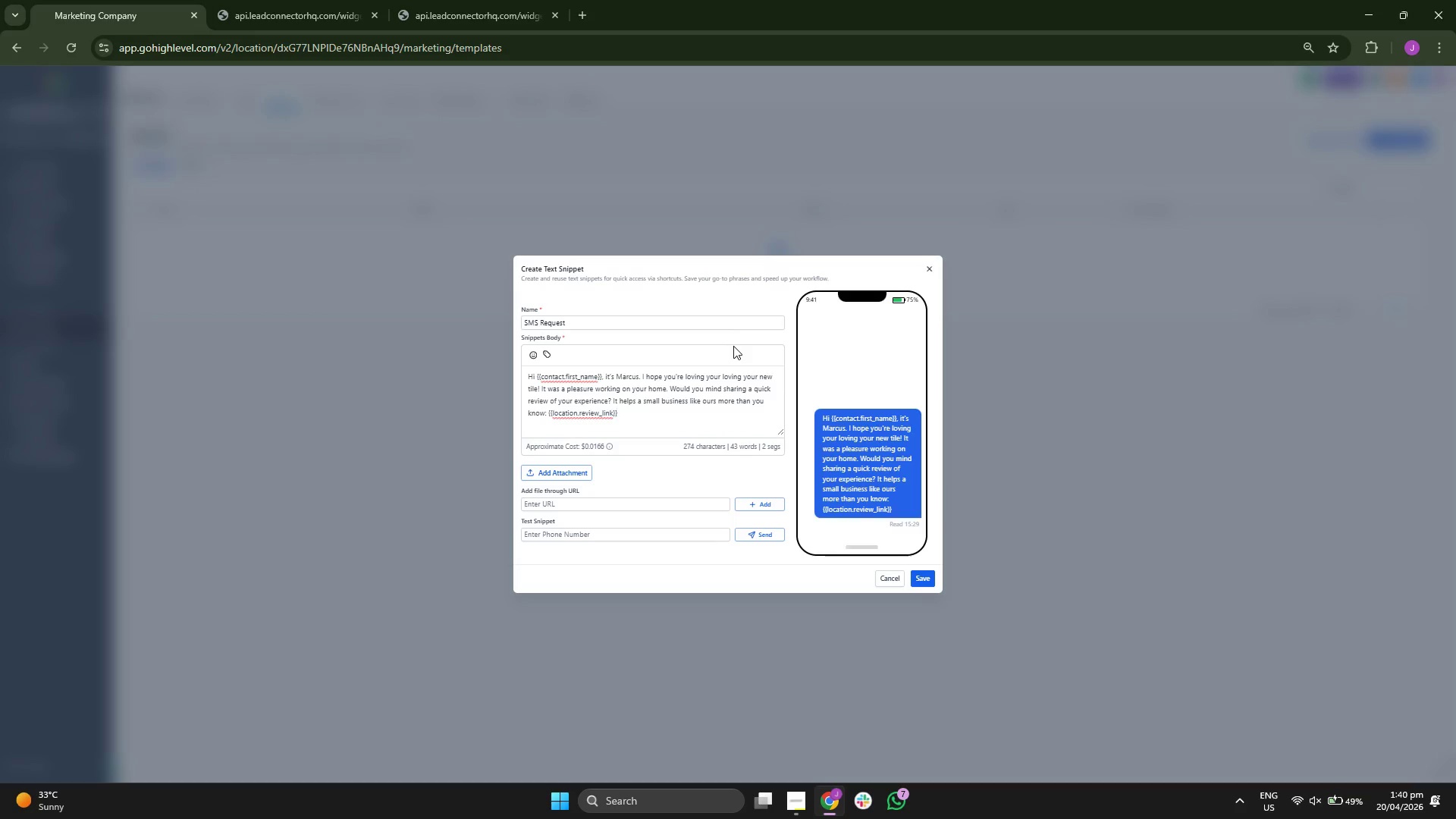 
wait(16.86)
 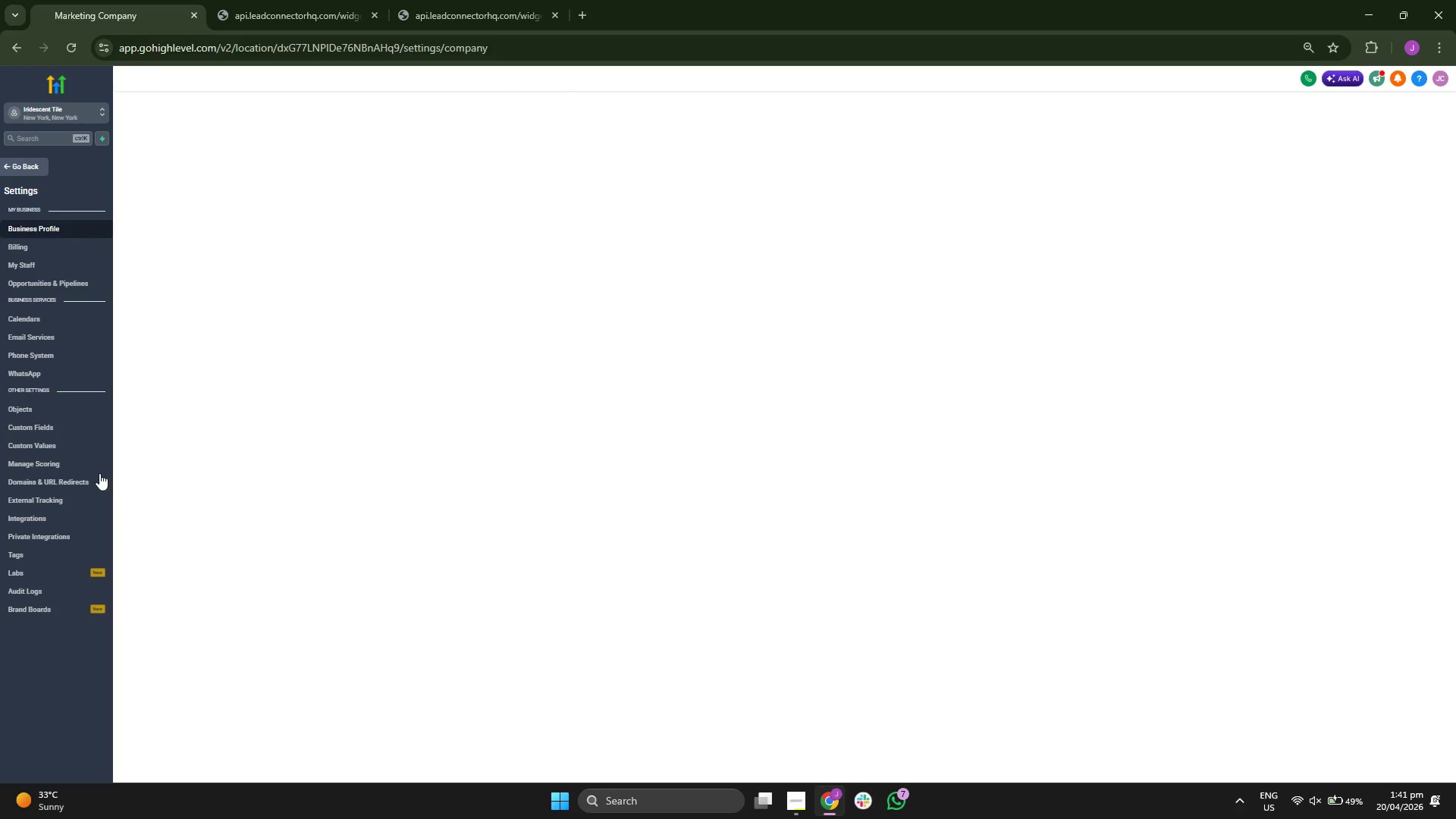 
scroll: coordinate [692, 416], scroll_direction: down, amount: 1.0
 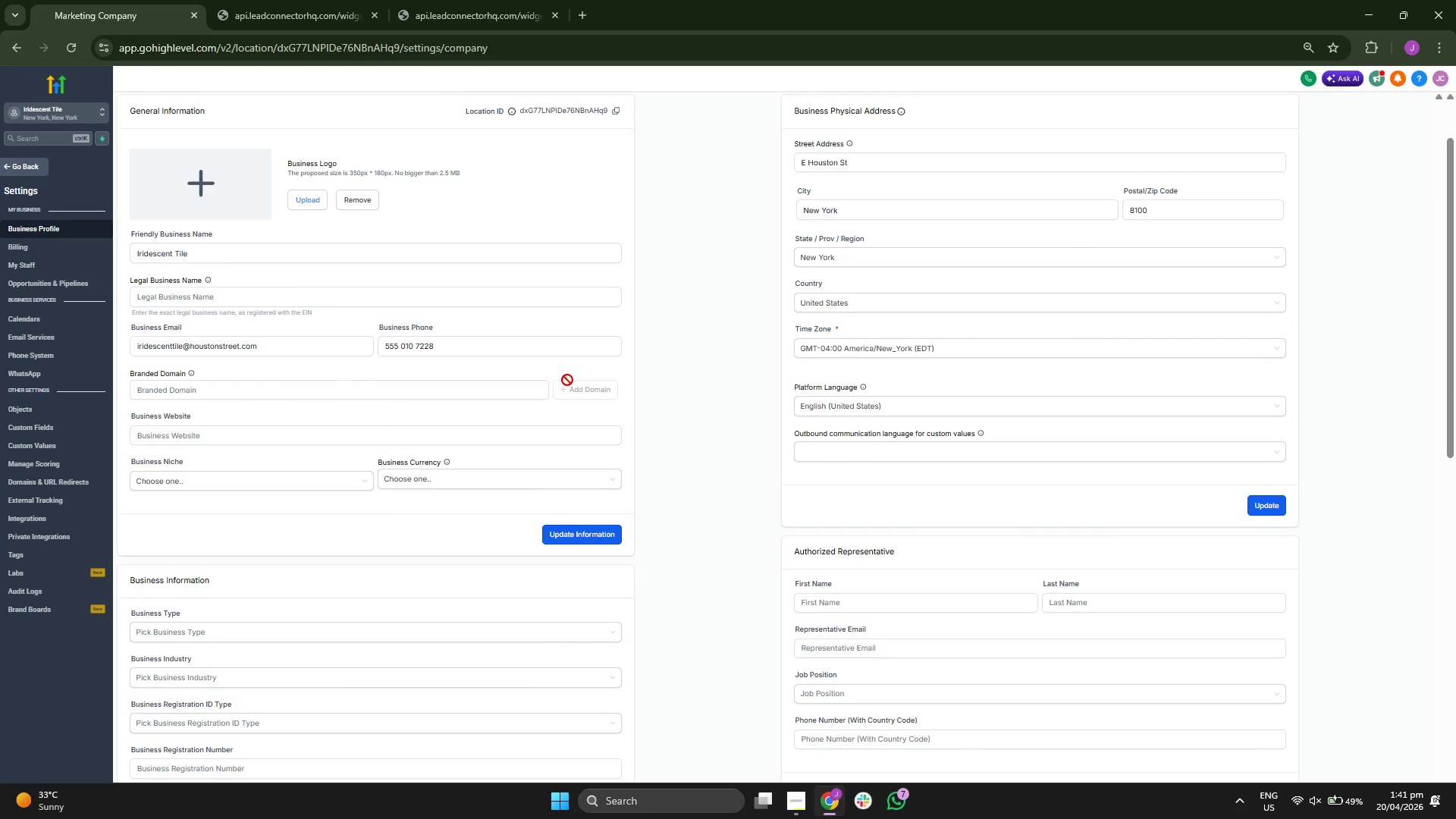 
scroll: coordinate [716, 397], scroll_direction: up, amount: 2.0
 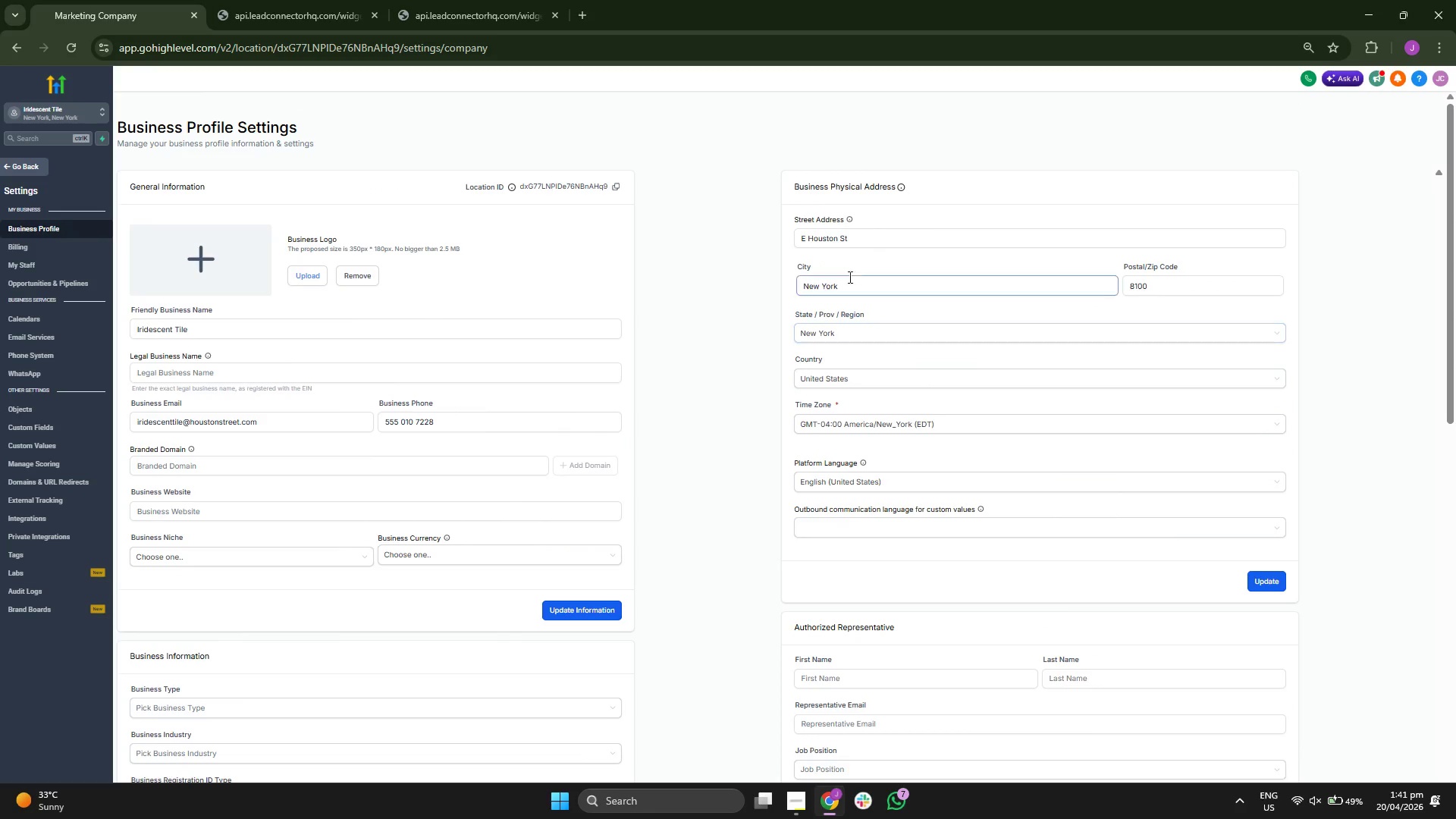 
scroll: coordinate [706, 347], scroll_direction: down, amount: 8.0
 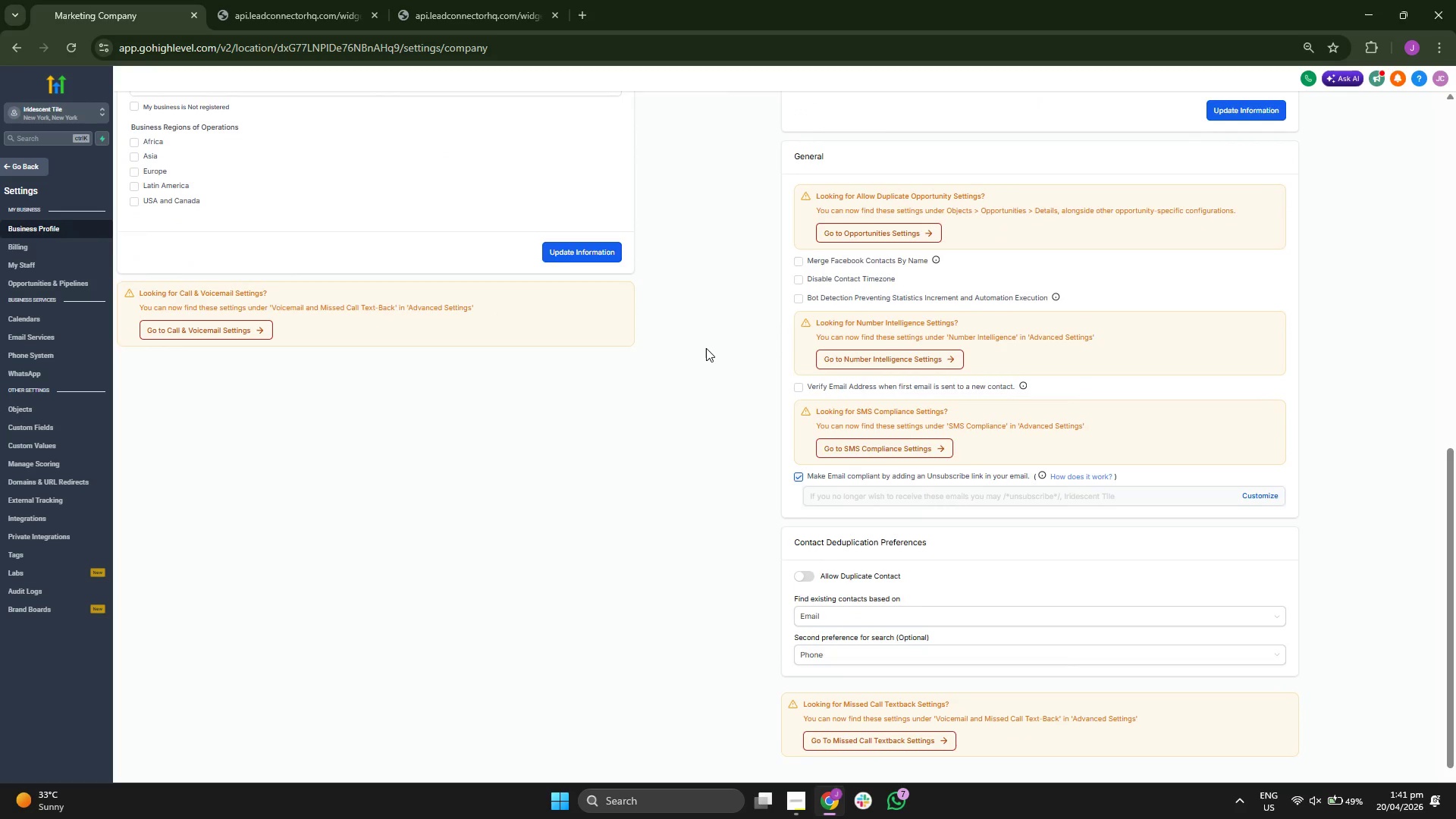 
scroll: coordinate [36, 307], scroll_direction: up, amount: 5.0
 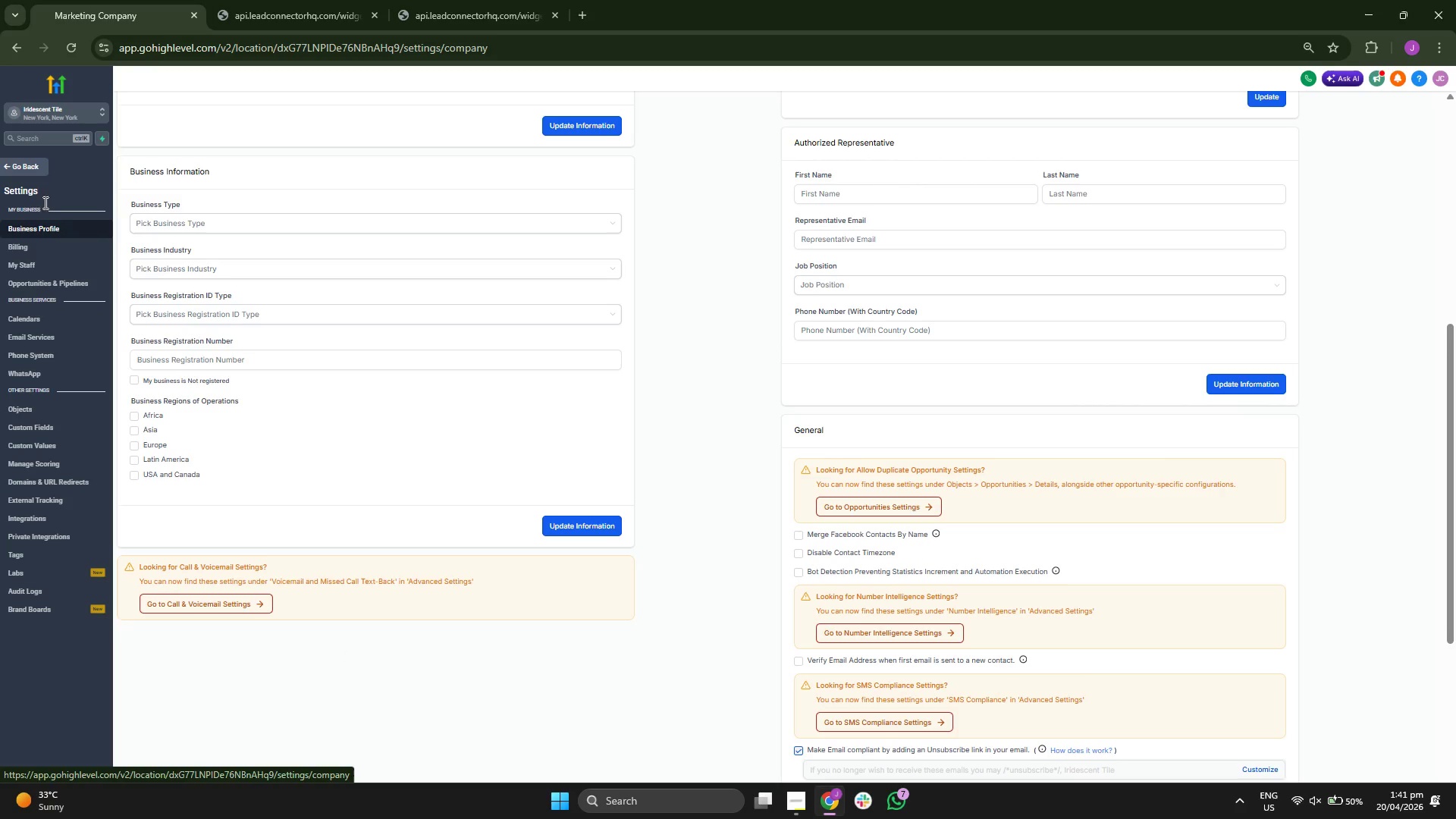 
left_click([31, 168])